 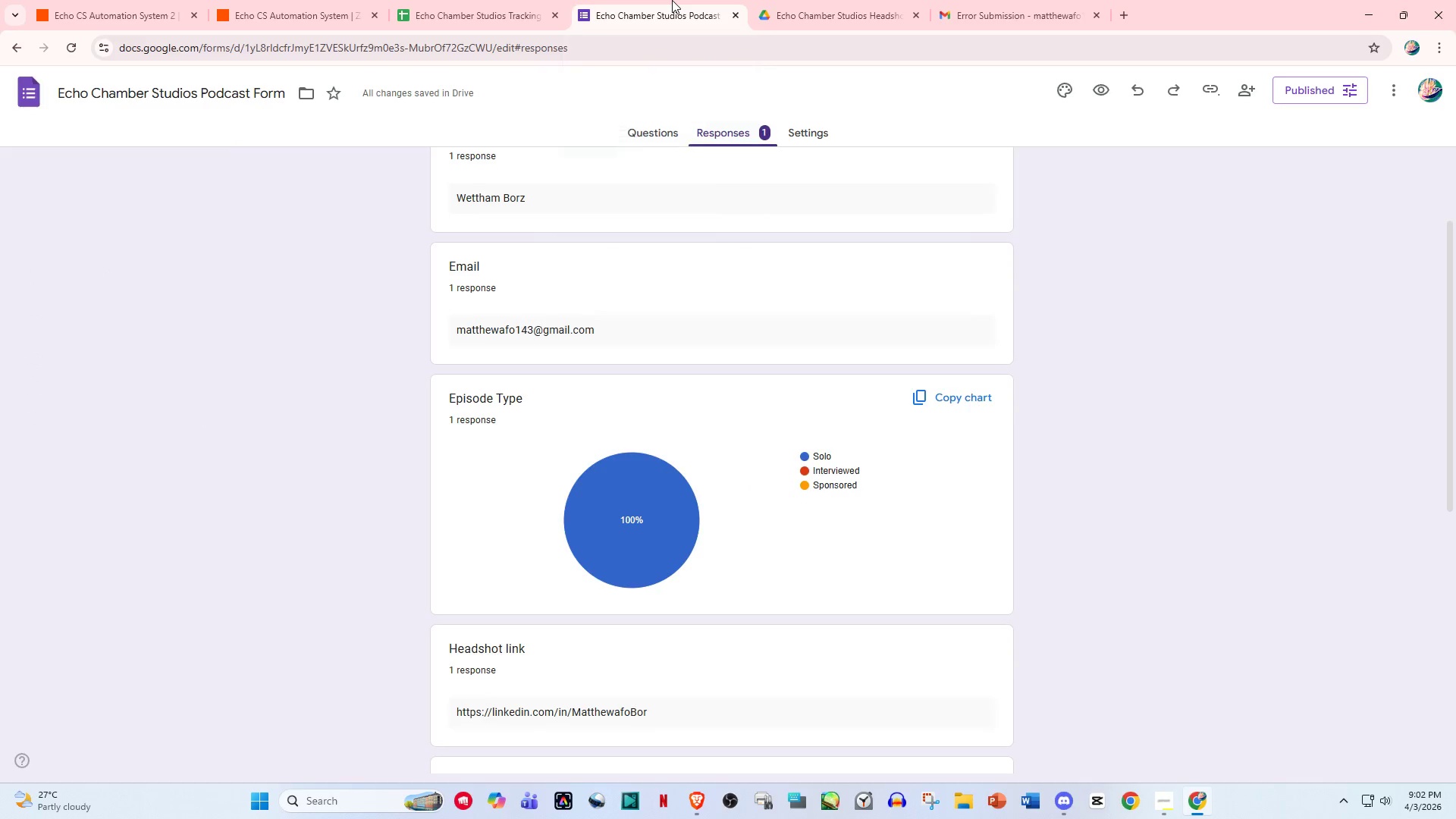 
left_click([530, 5])
 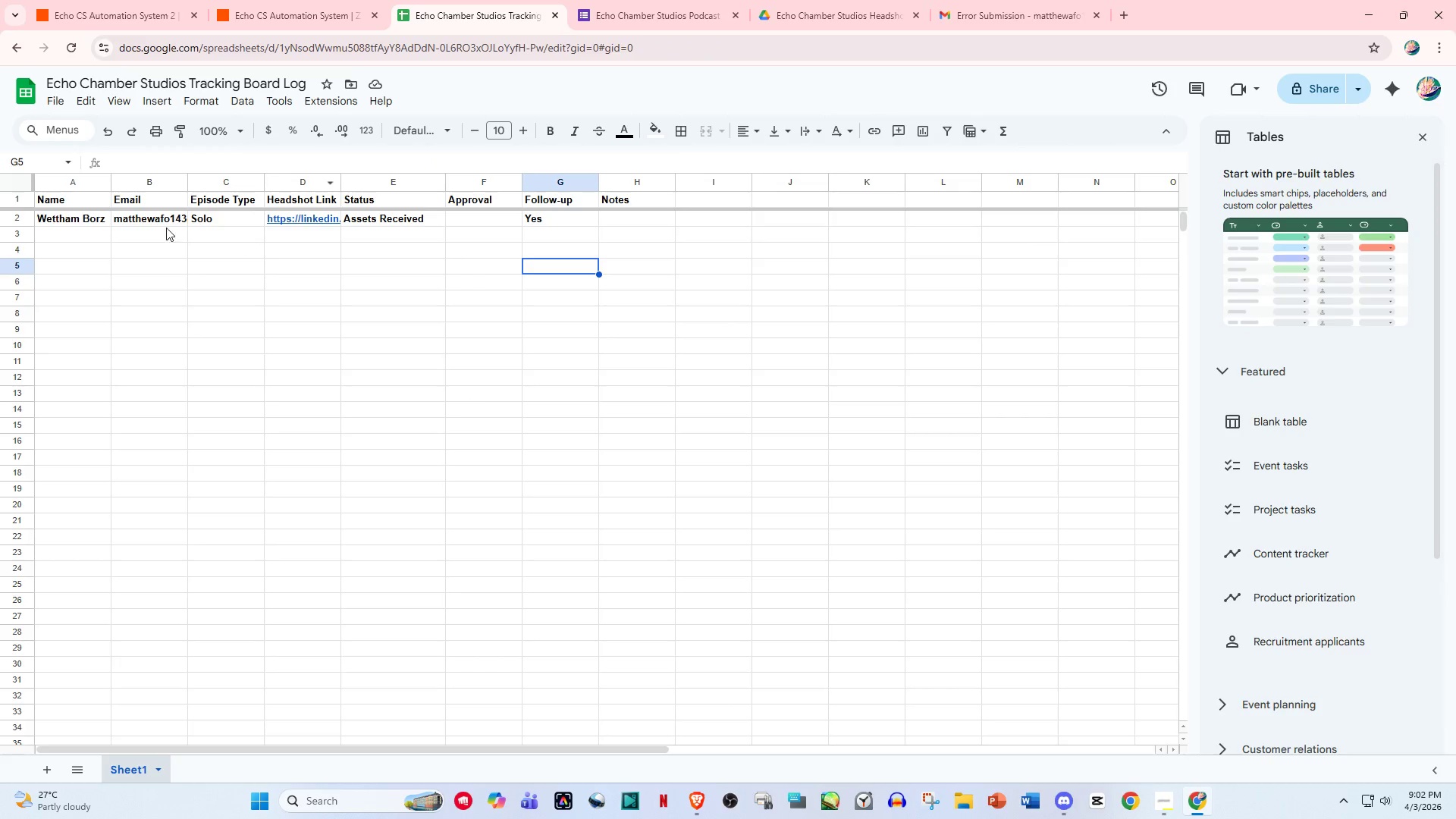 
left_click([89, 226])
 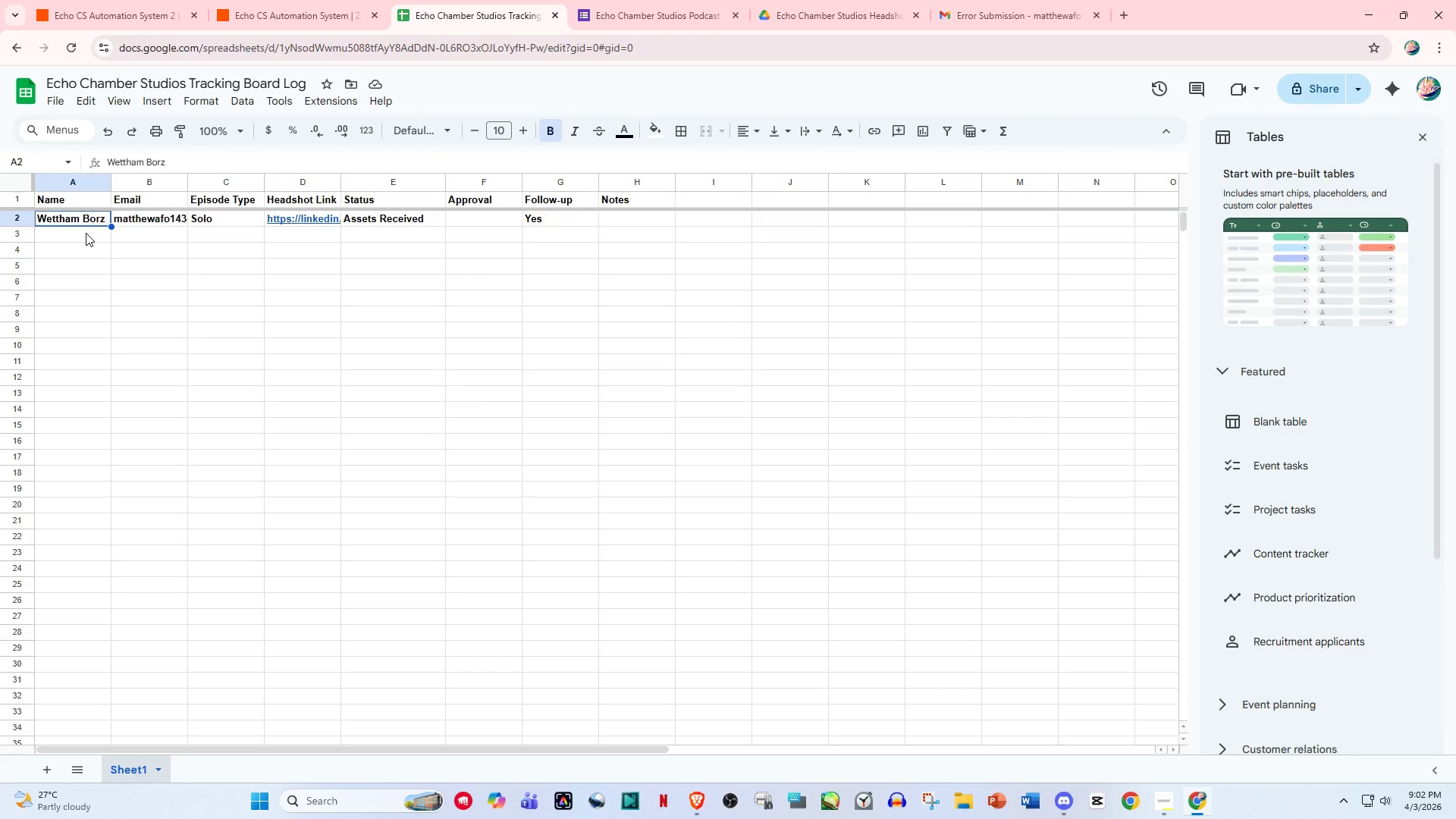 
left_click([86, 233])
 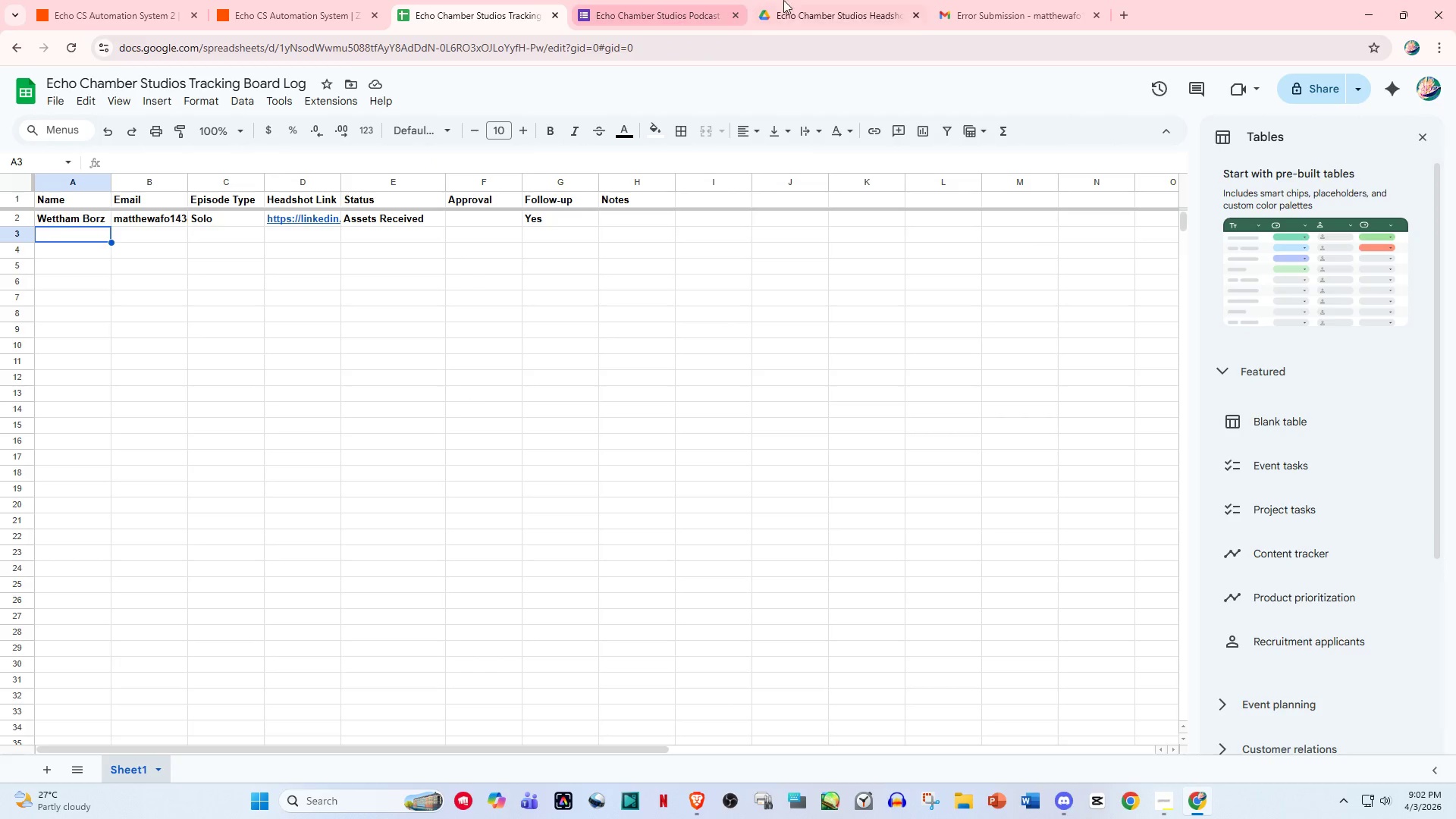 
left_click([700, 5])
 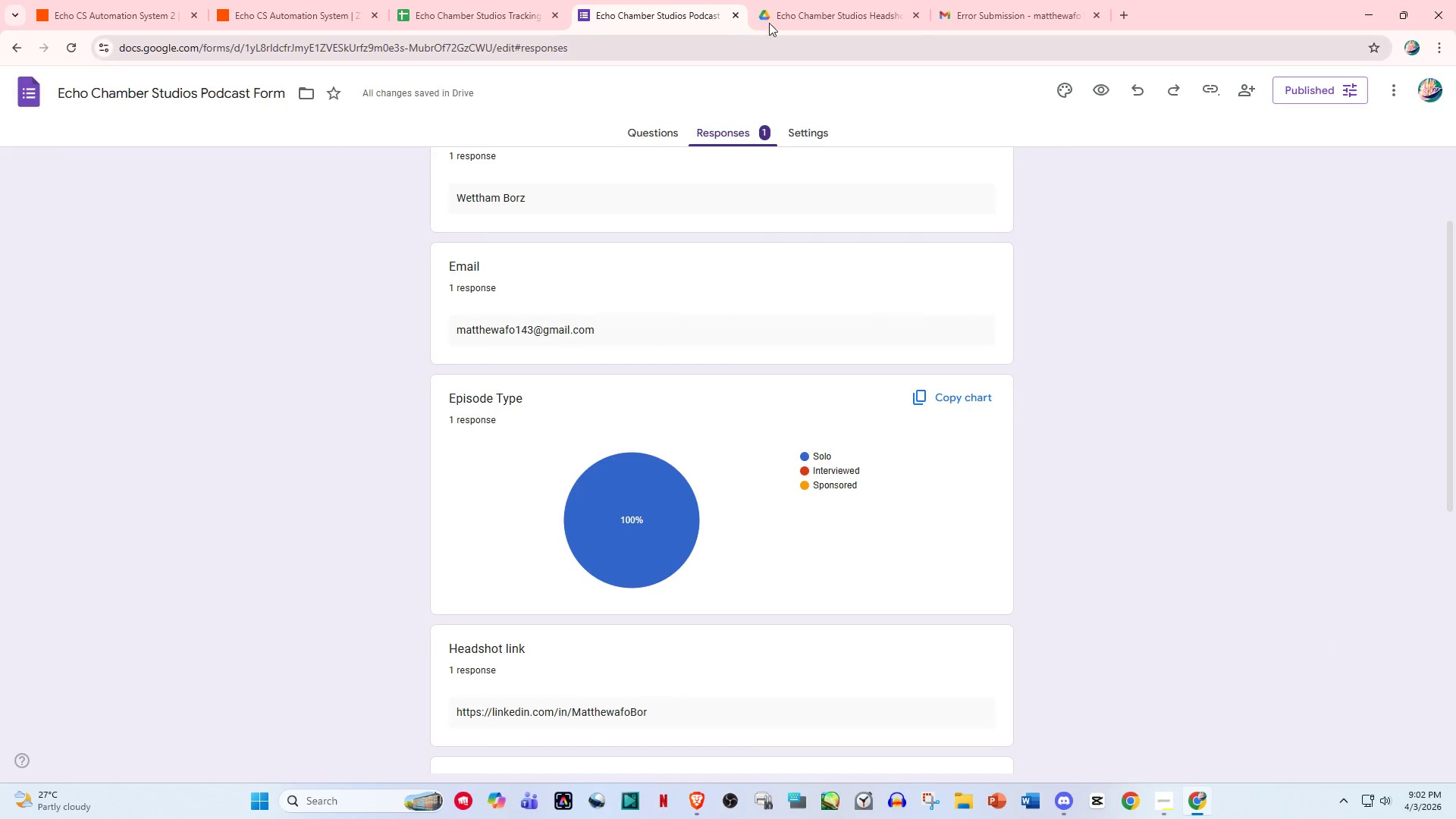 
left_click_drag(start_coordinate=[861, 9], to_coordinate=[868, 9])
 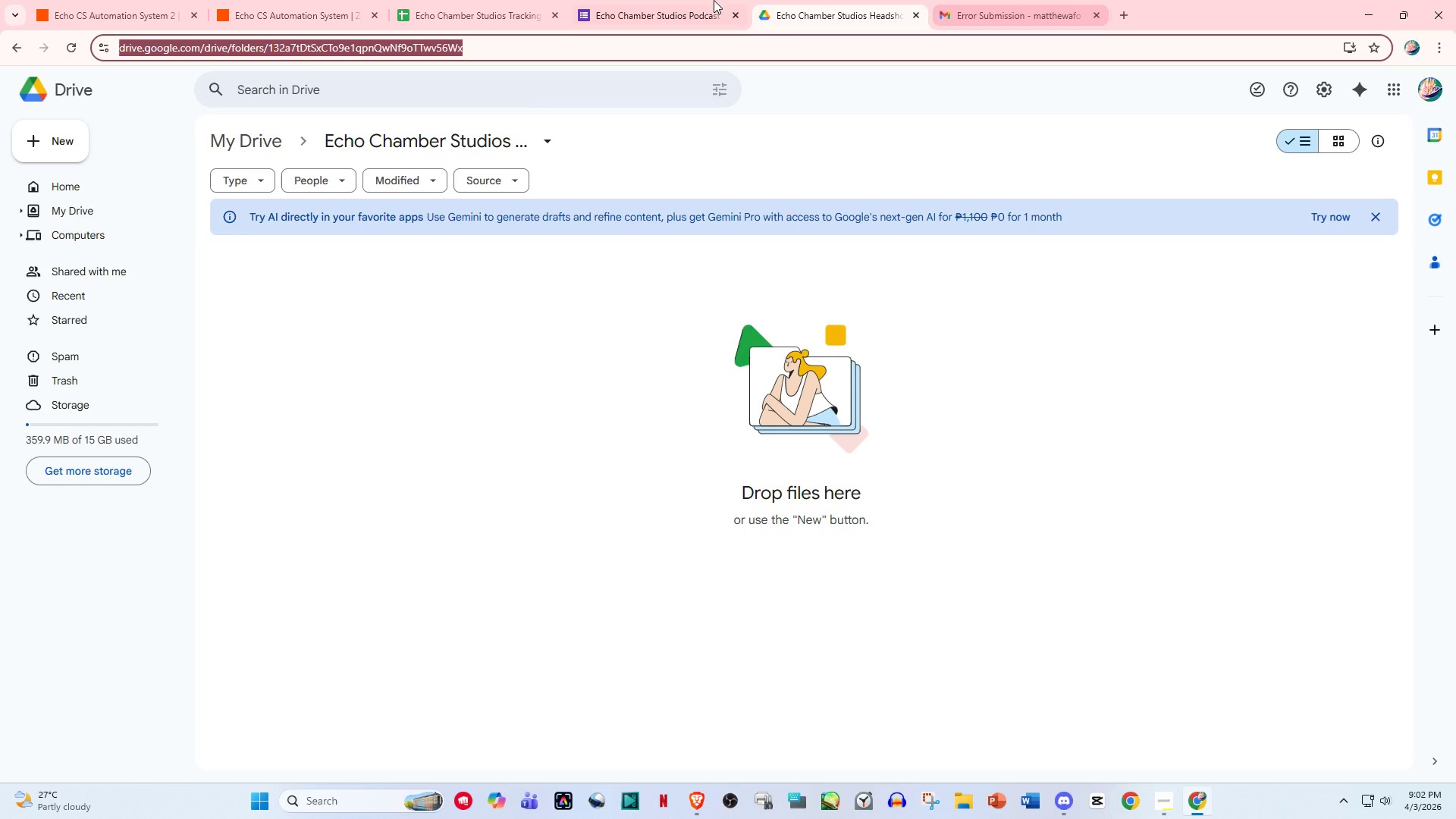 
left_click([680, 0])
 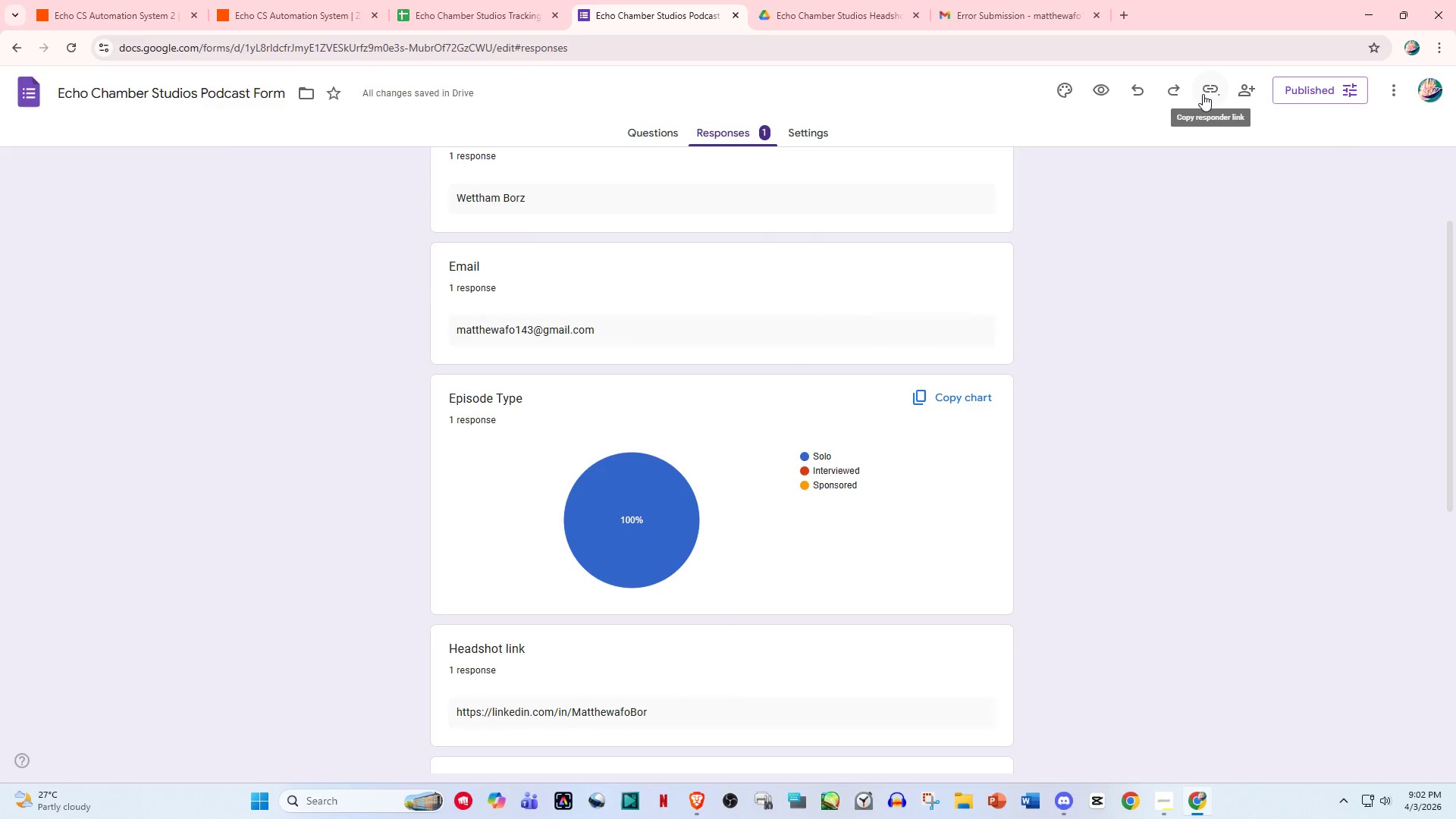 
left_click([1203, 94])
 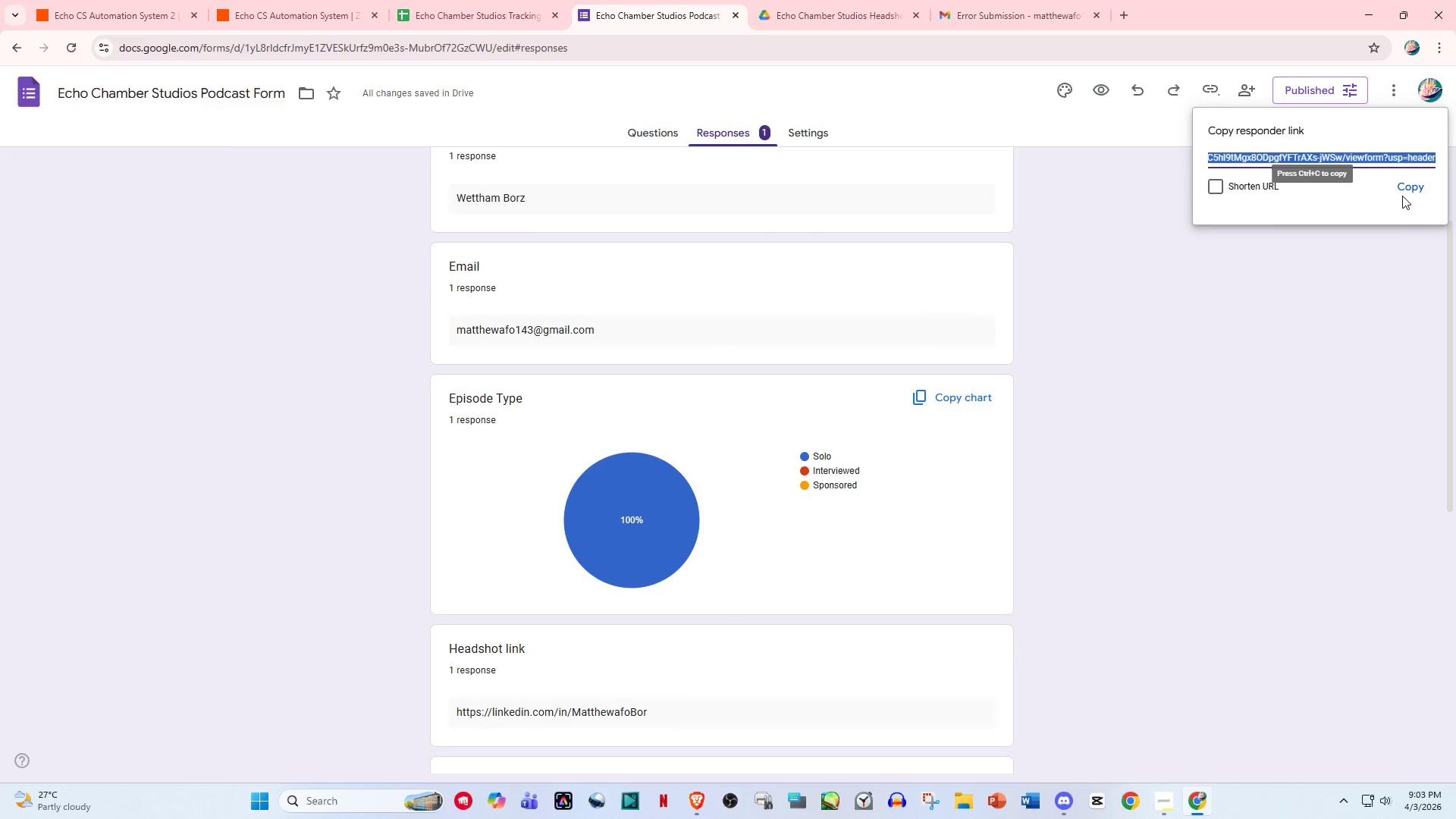 
left_click([1409, 187])
 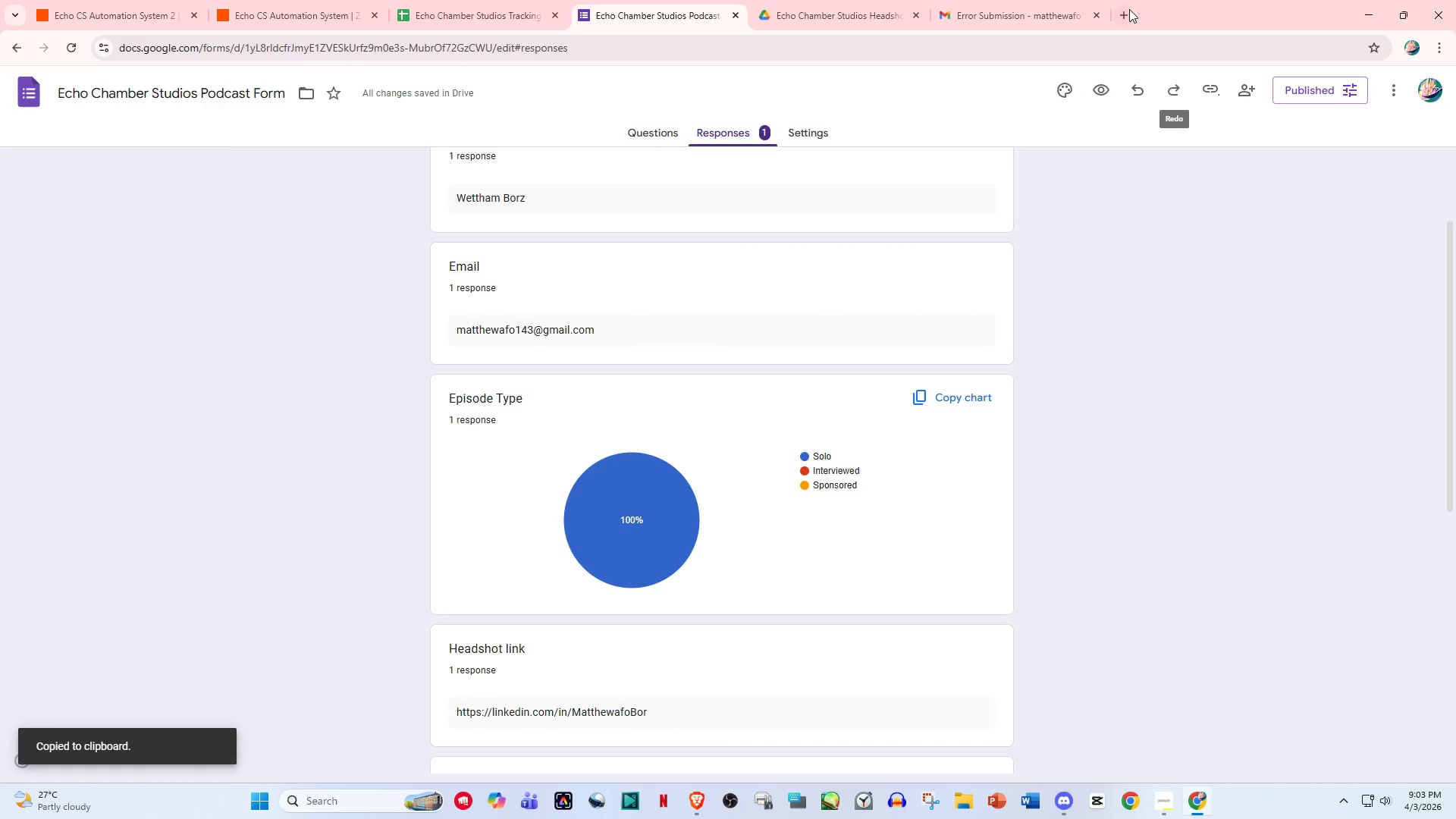 
left_click([1138, 7])
 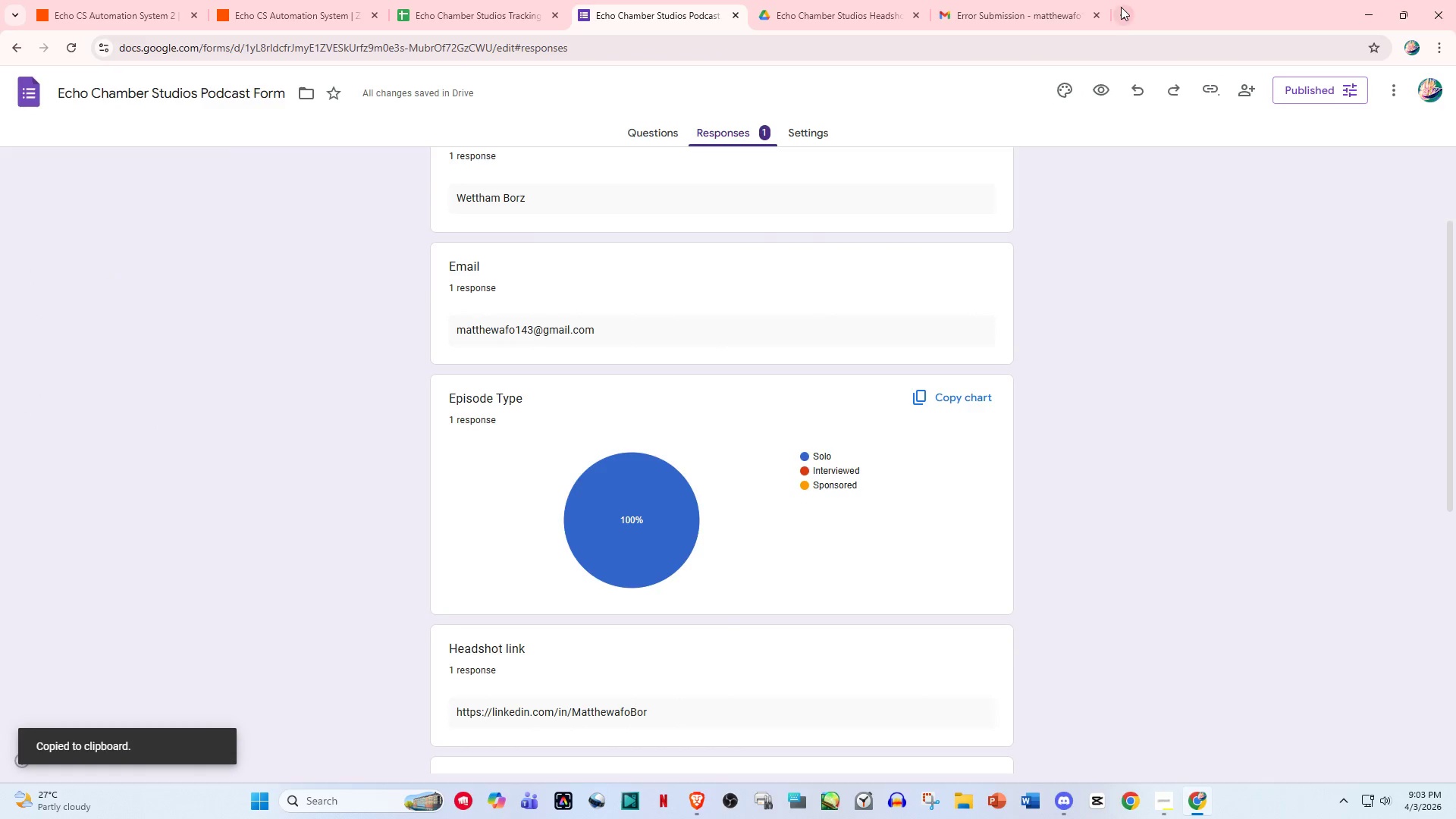 
left_click([1121, 7])
 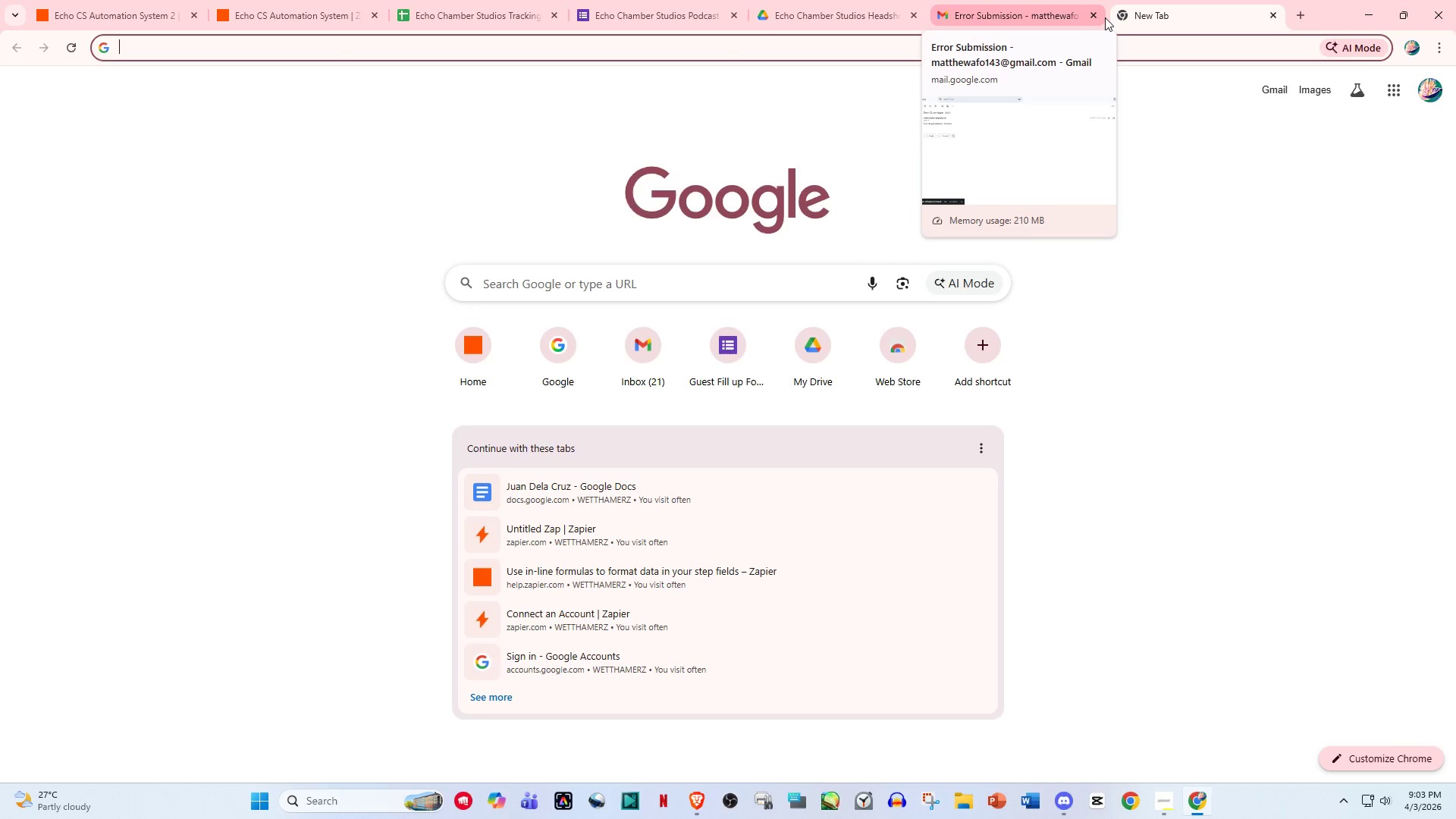 
key(Control+V)
 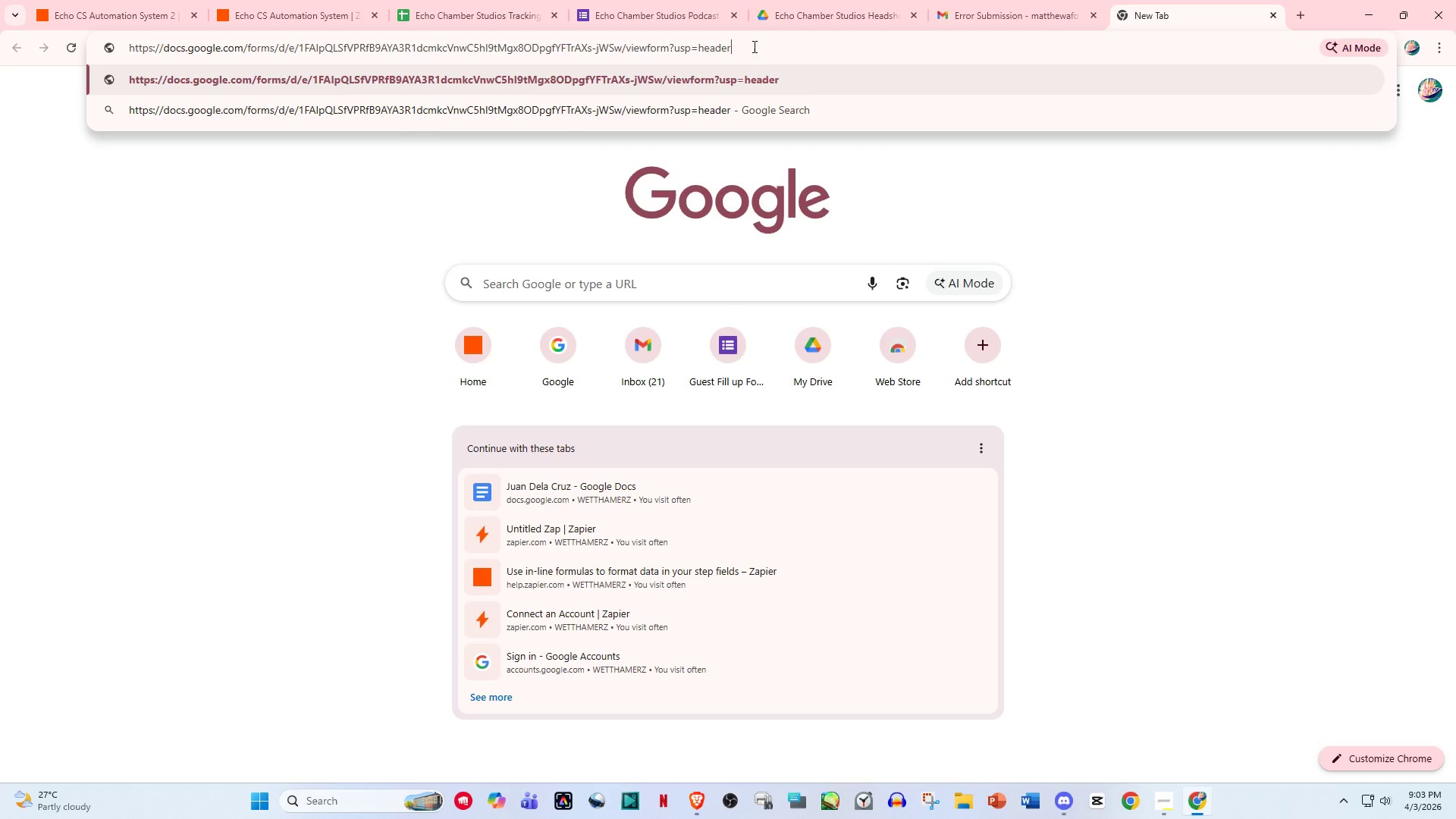 
key(Enter)
 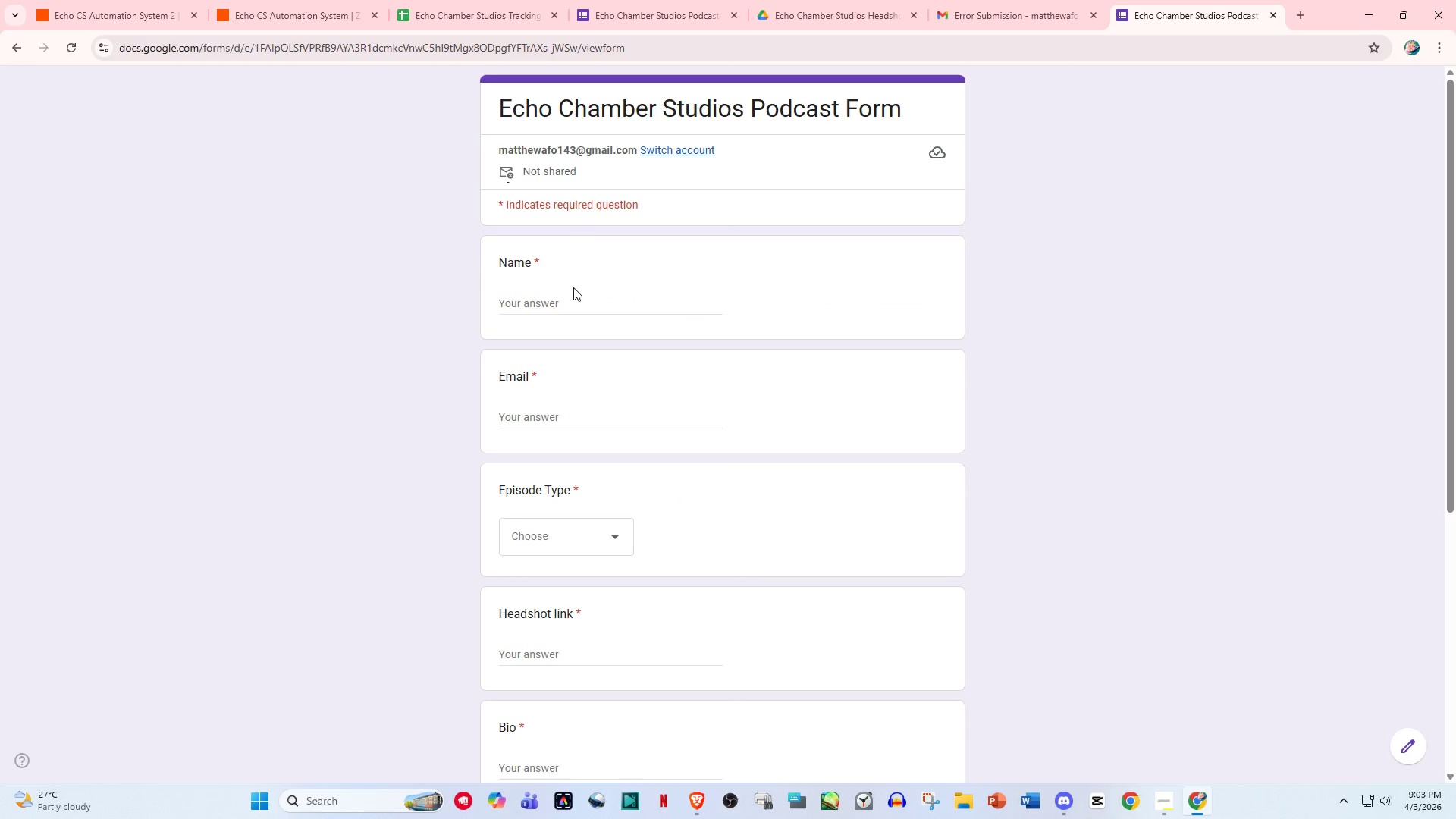 
left_click([579, 295])
 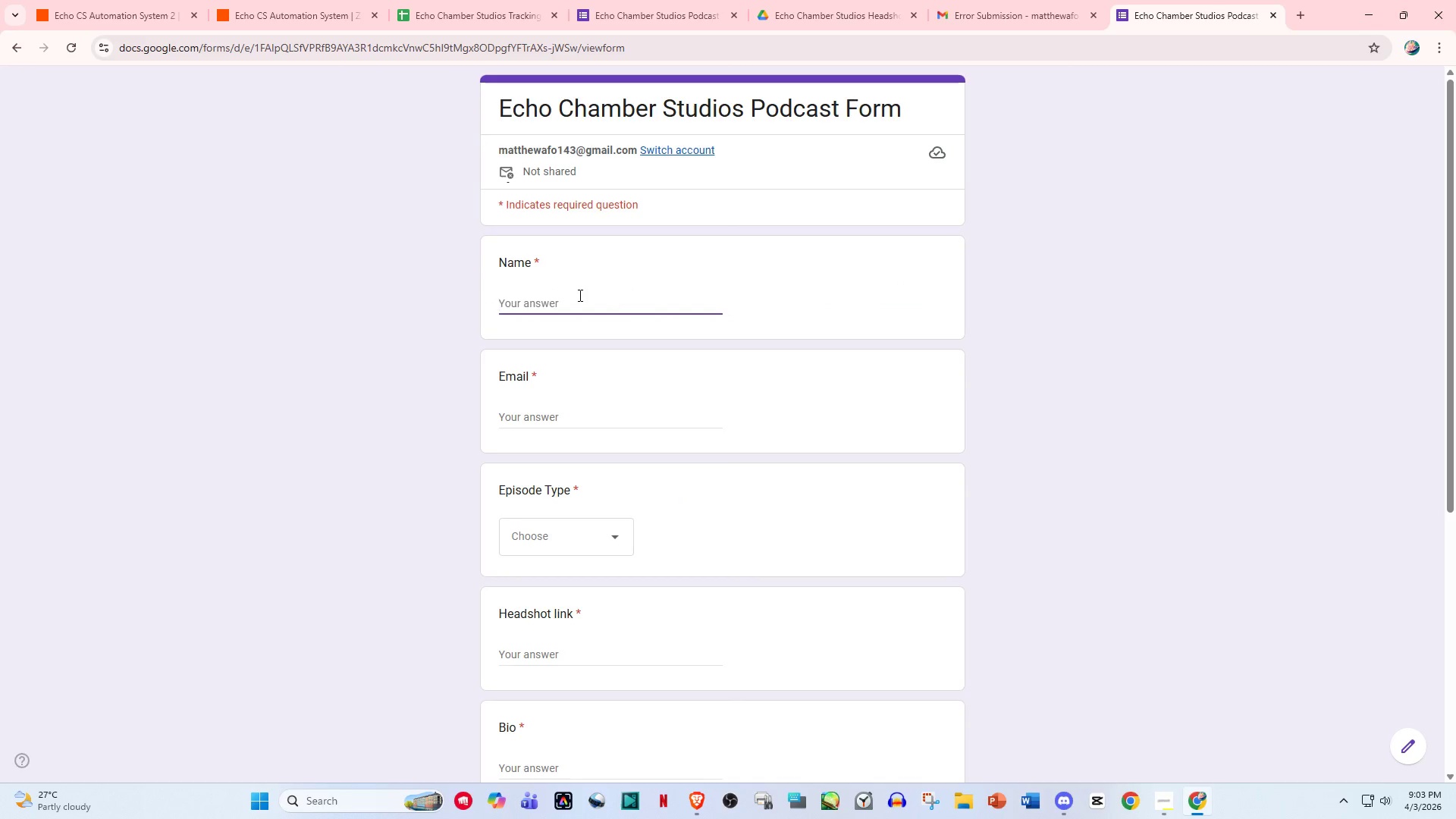 
type(Invi ron)
 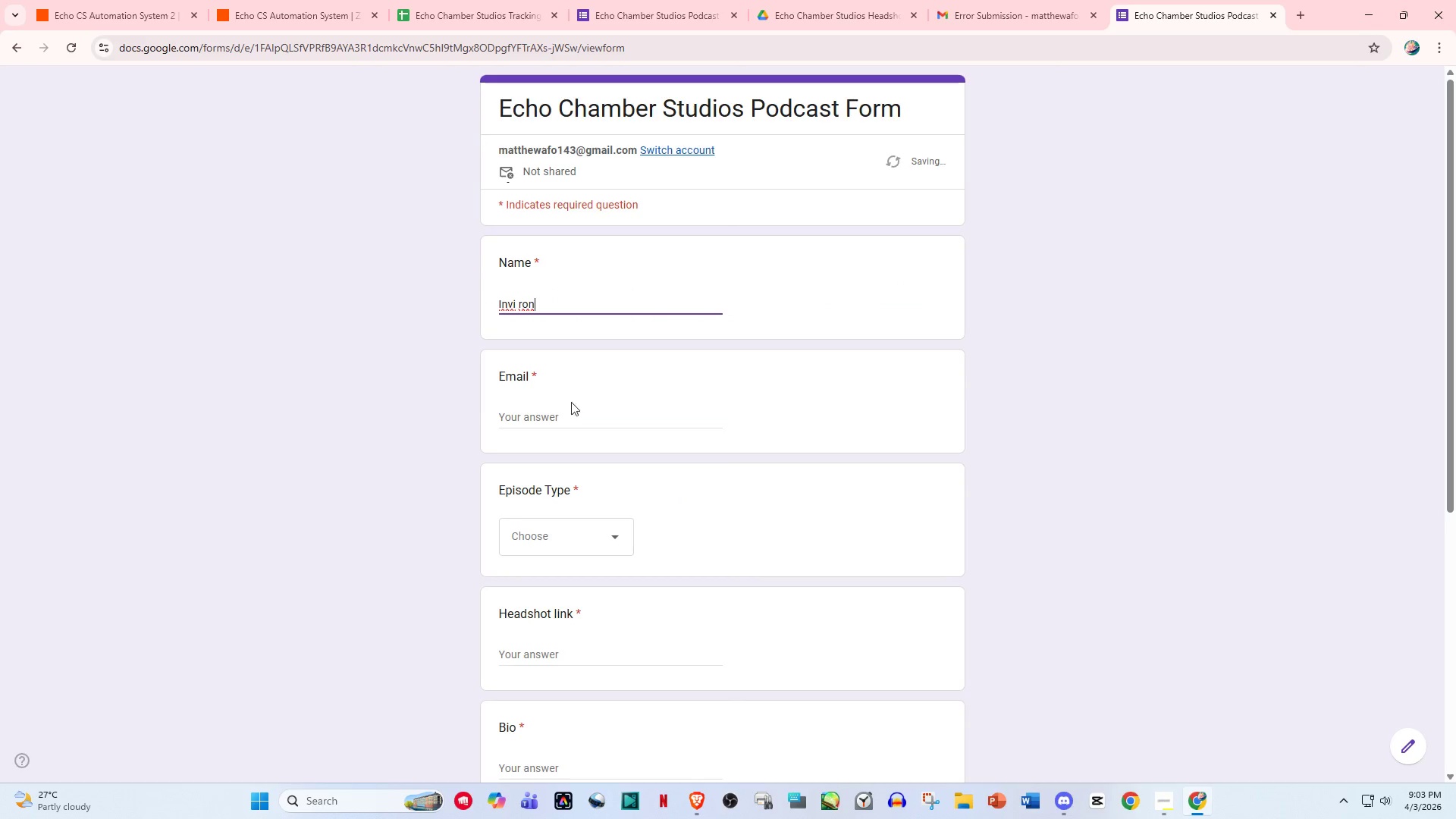 
left_click([569, 410])
 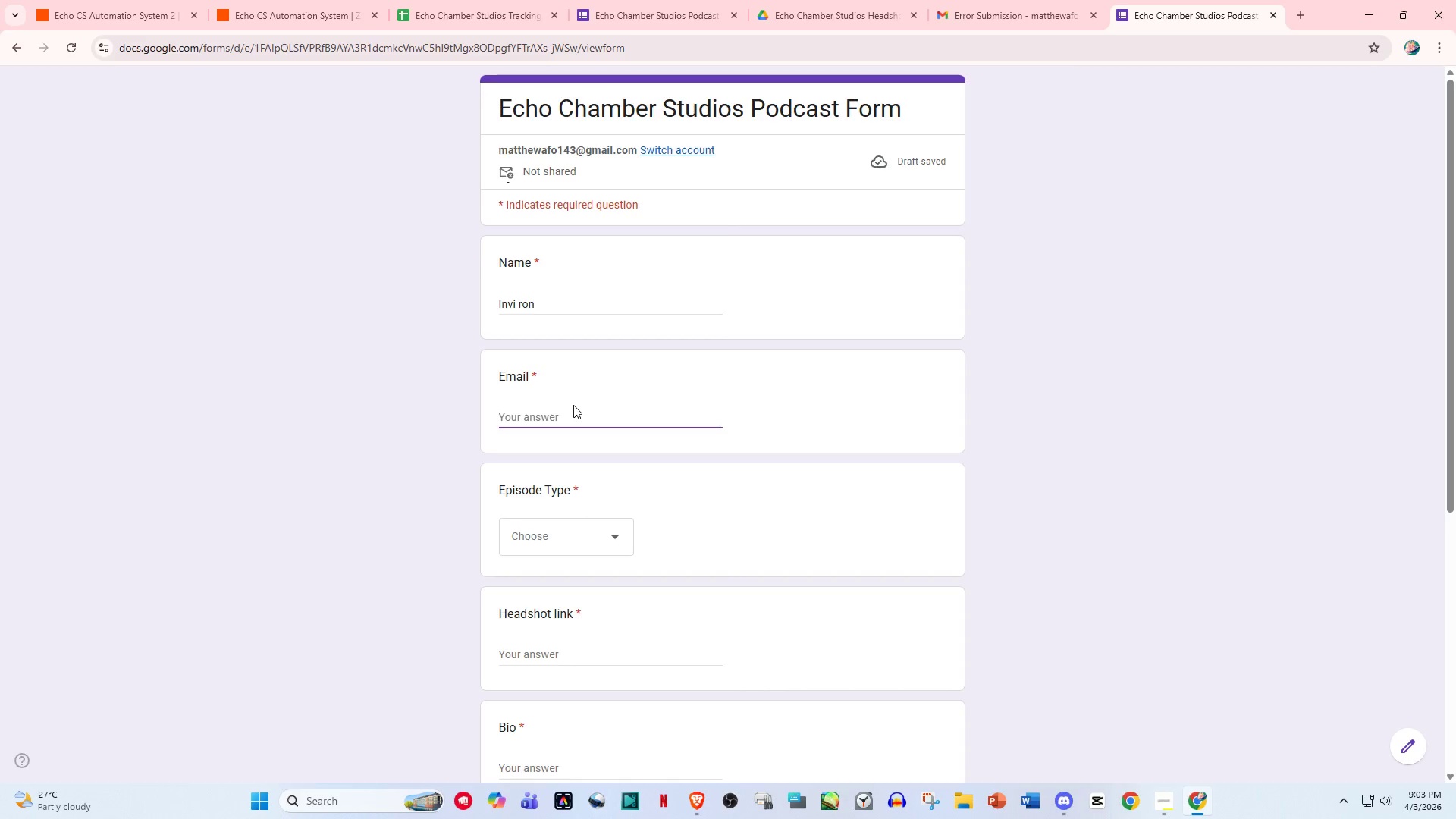 
type(iun)
key(Backspace)
key(Backspace)
 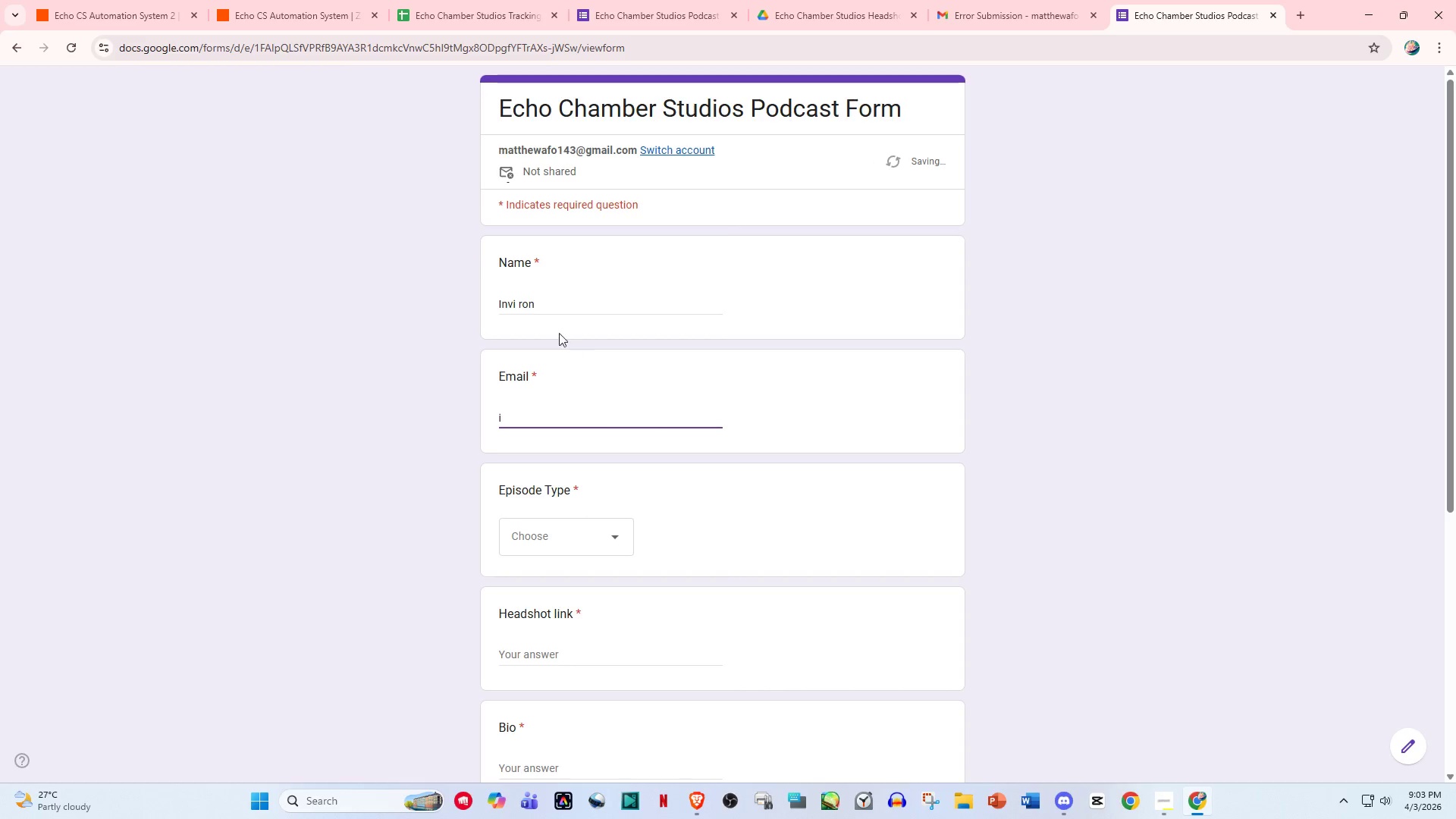 
left_click([545, 307])
 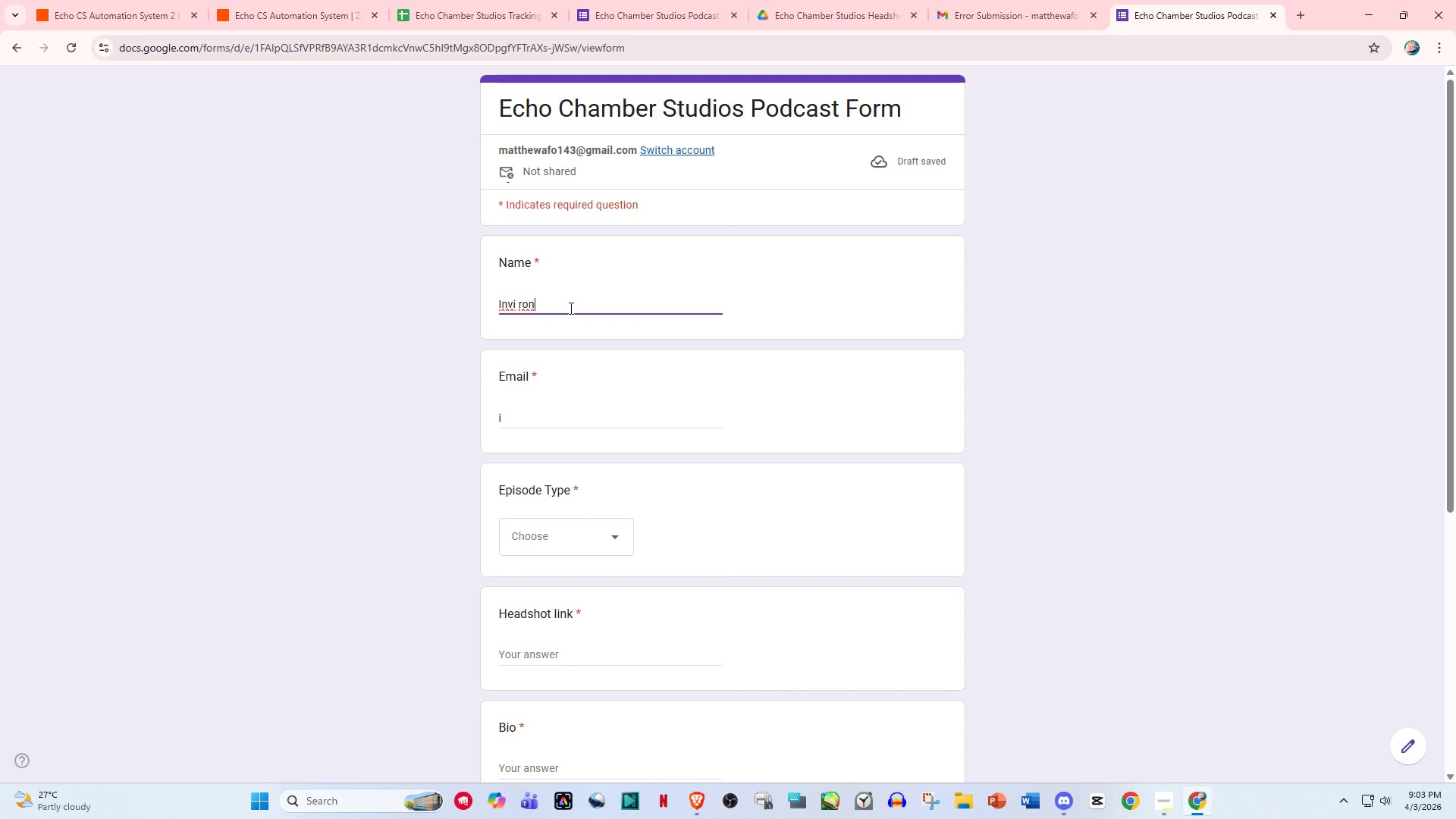 
wait(7.56)
 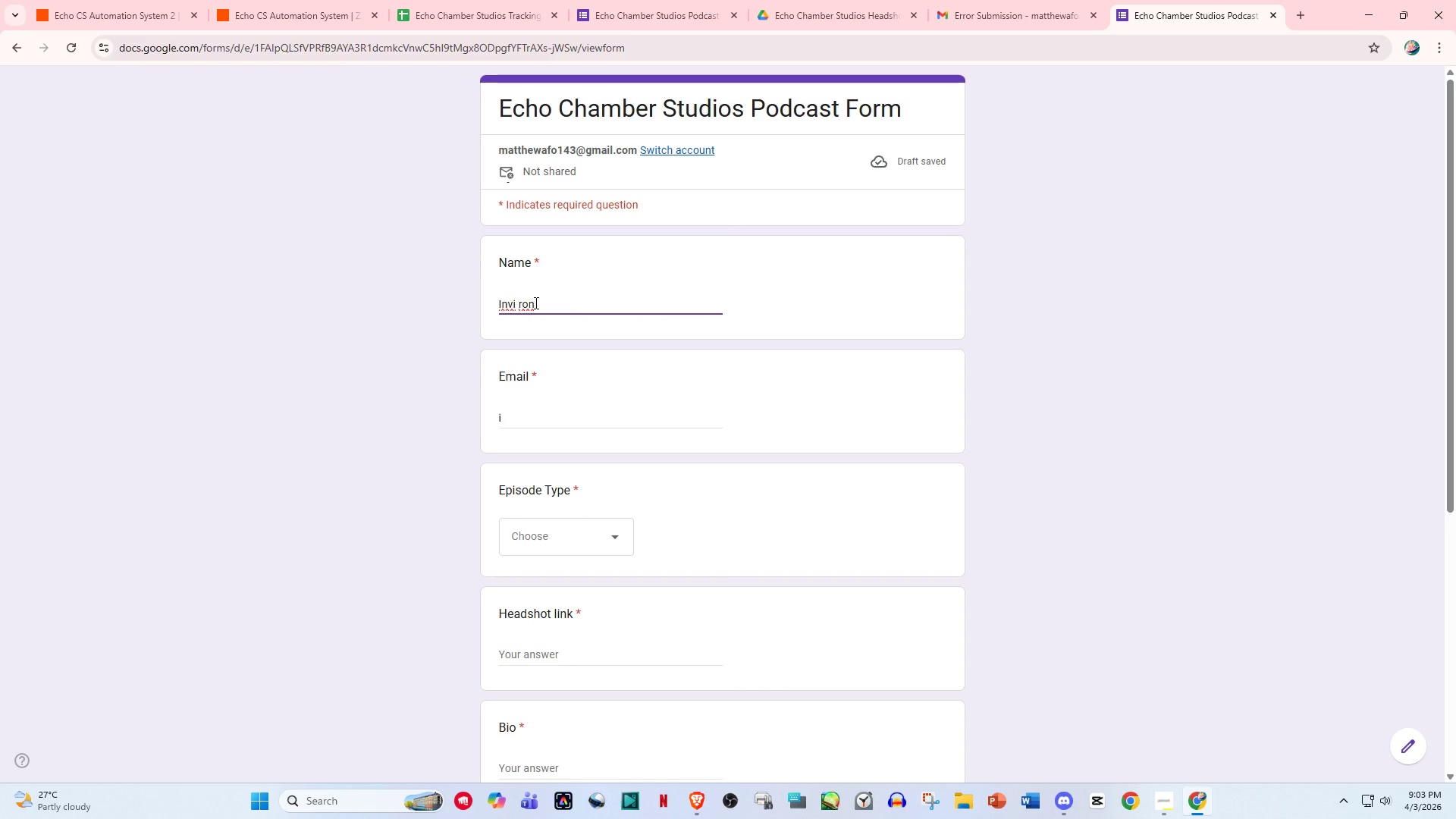 
left_click([522, 420])
 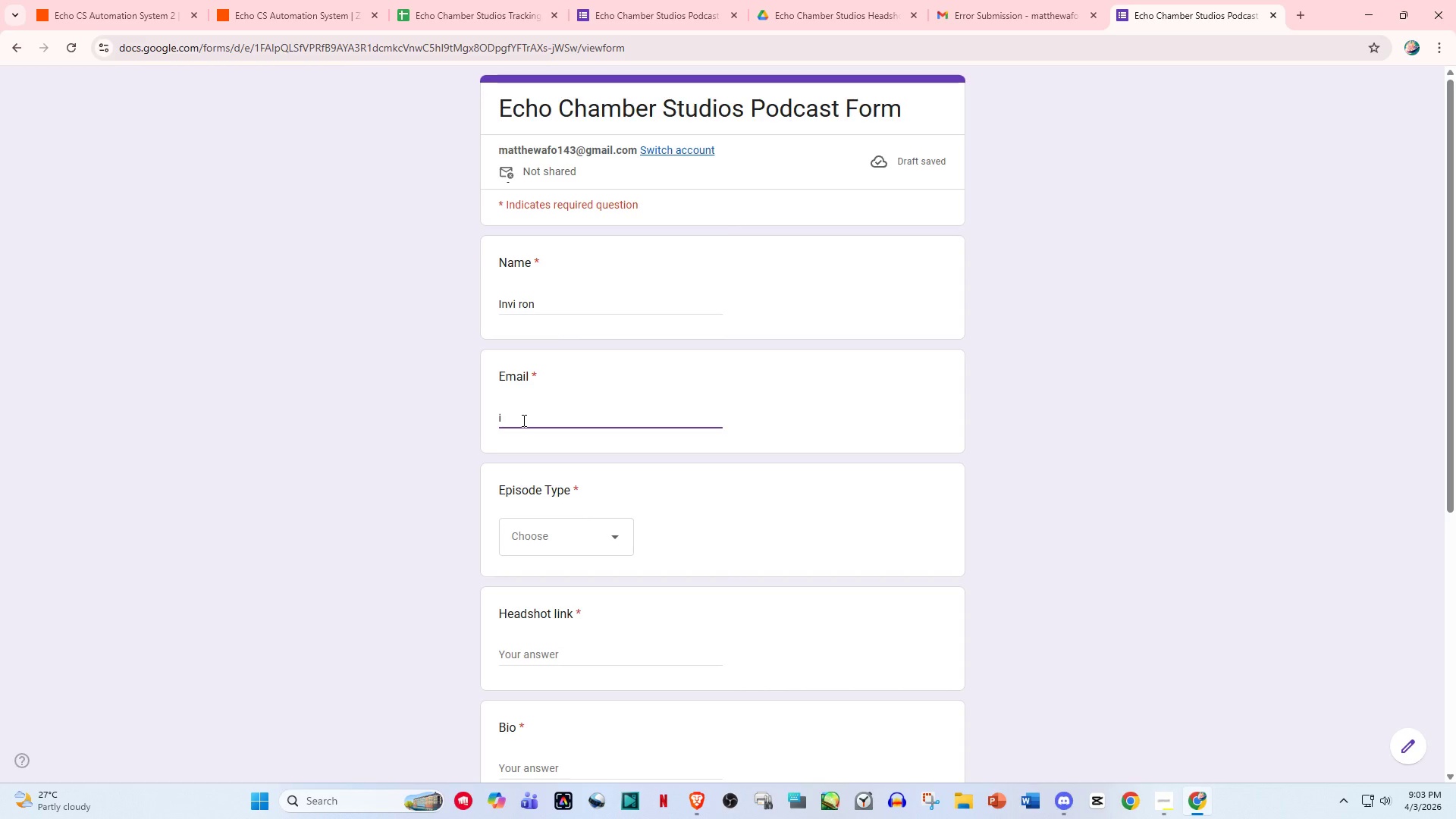 
key(Backspace)
type(inb)
key(Backspace)
type(vestatyopu)
key(Backspace)
key(Backspace)
type(urownrisk425@gmail.co,m)
key(Backspace)
 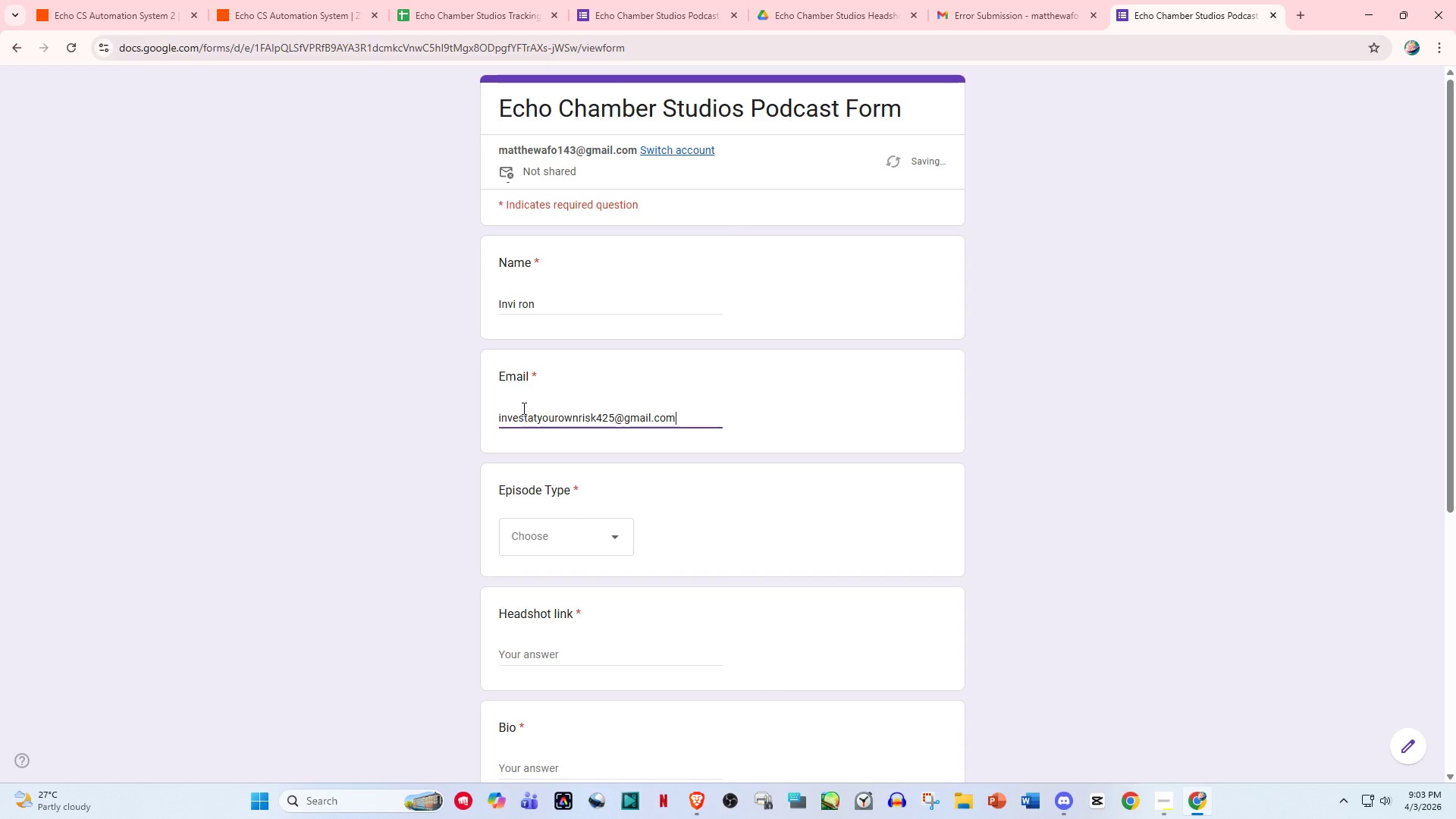 
left_click([573, 542])
 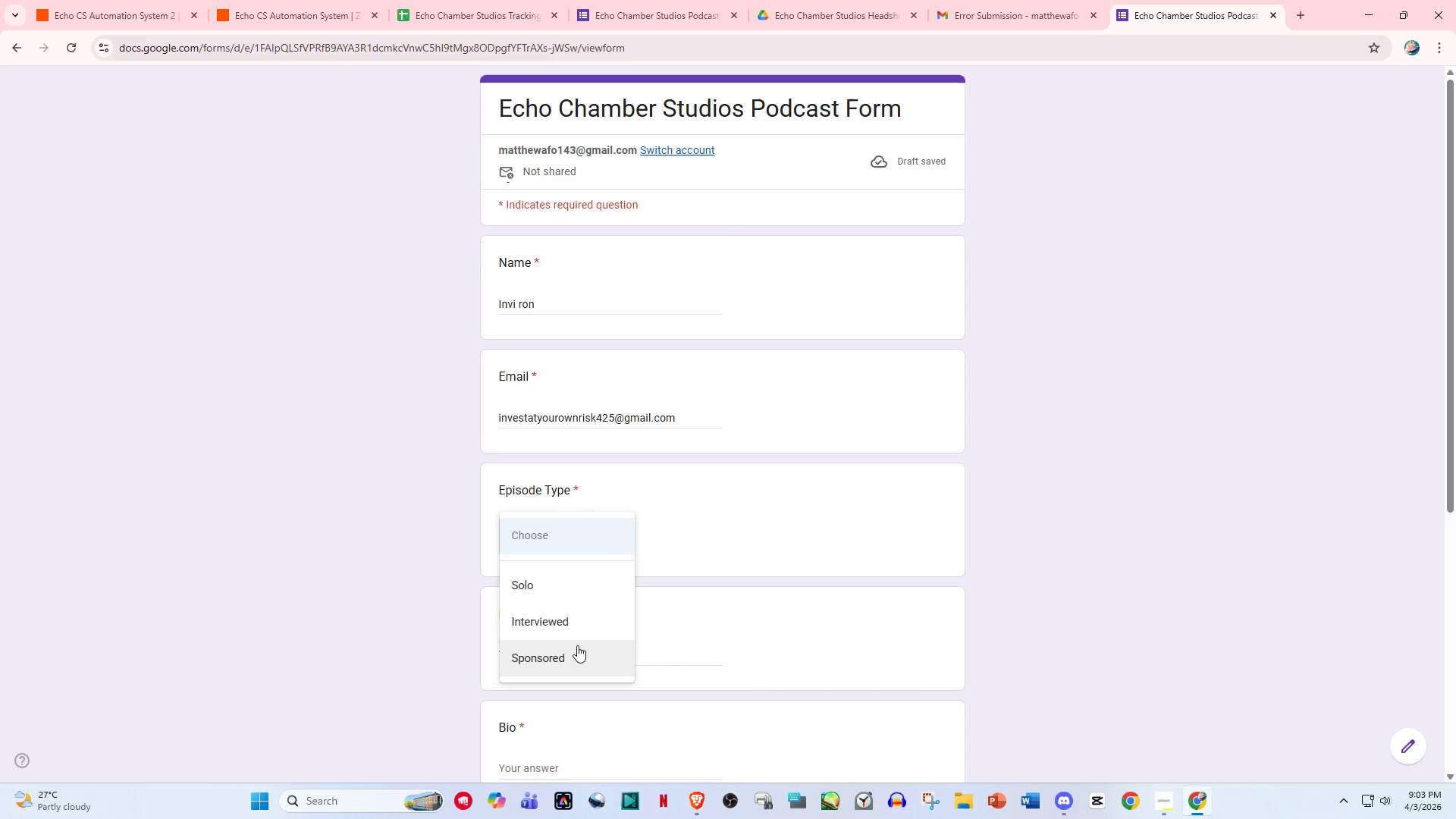 
left_click([575, 659])
 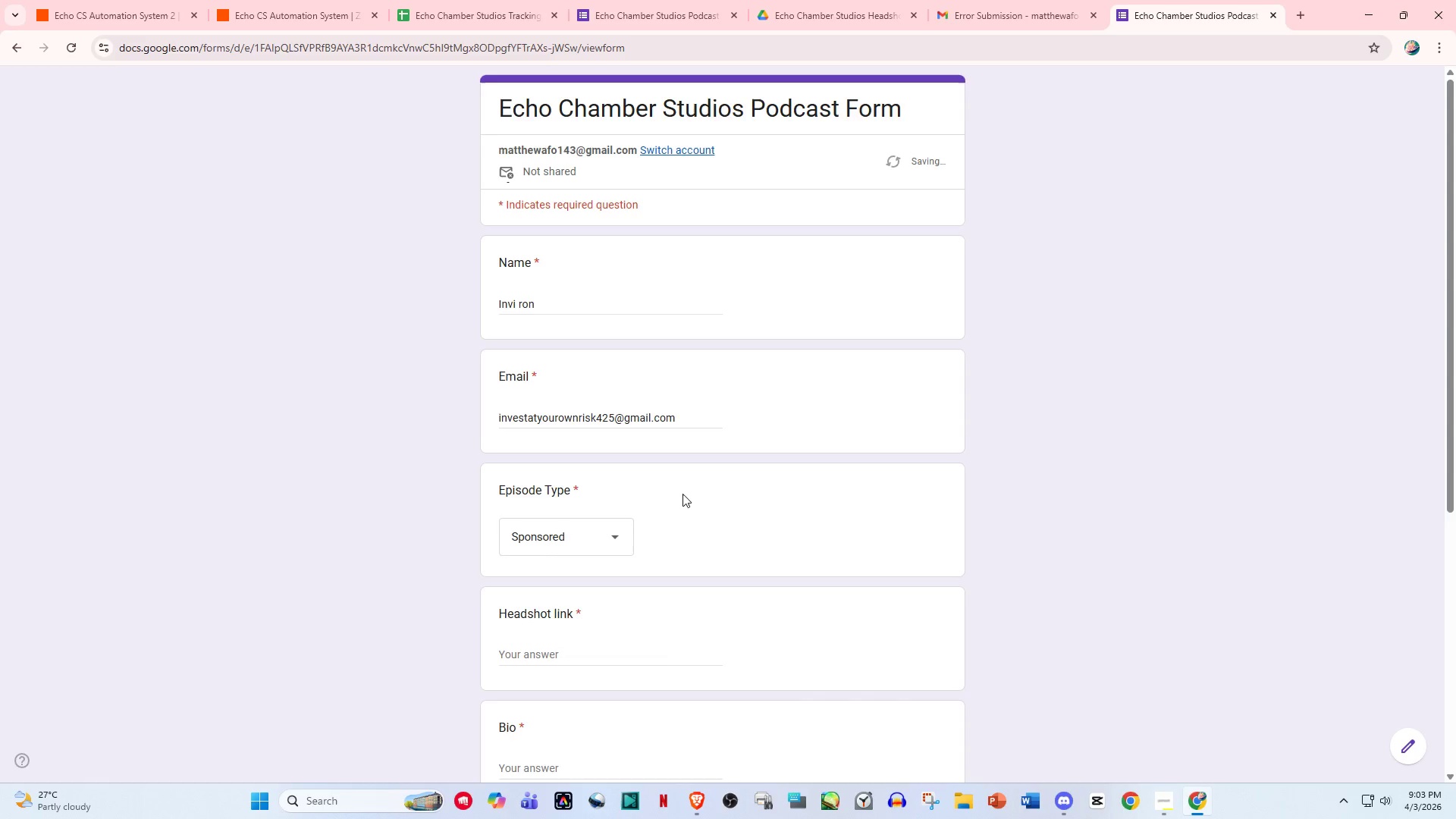 
scroll: coordinate [682, 509], scroll_direction: down, amount: 3.0
 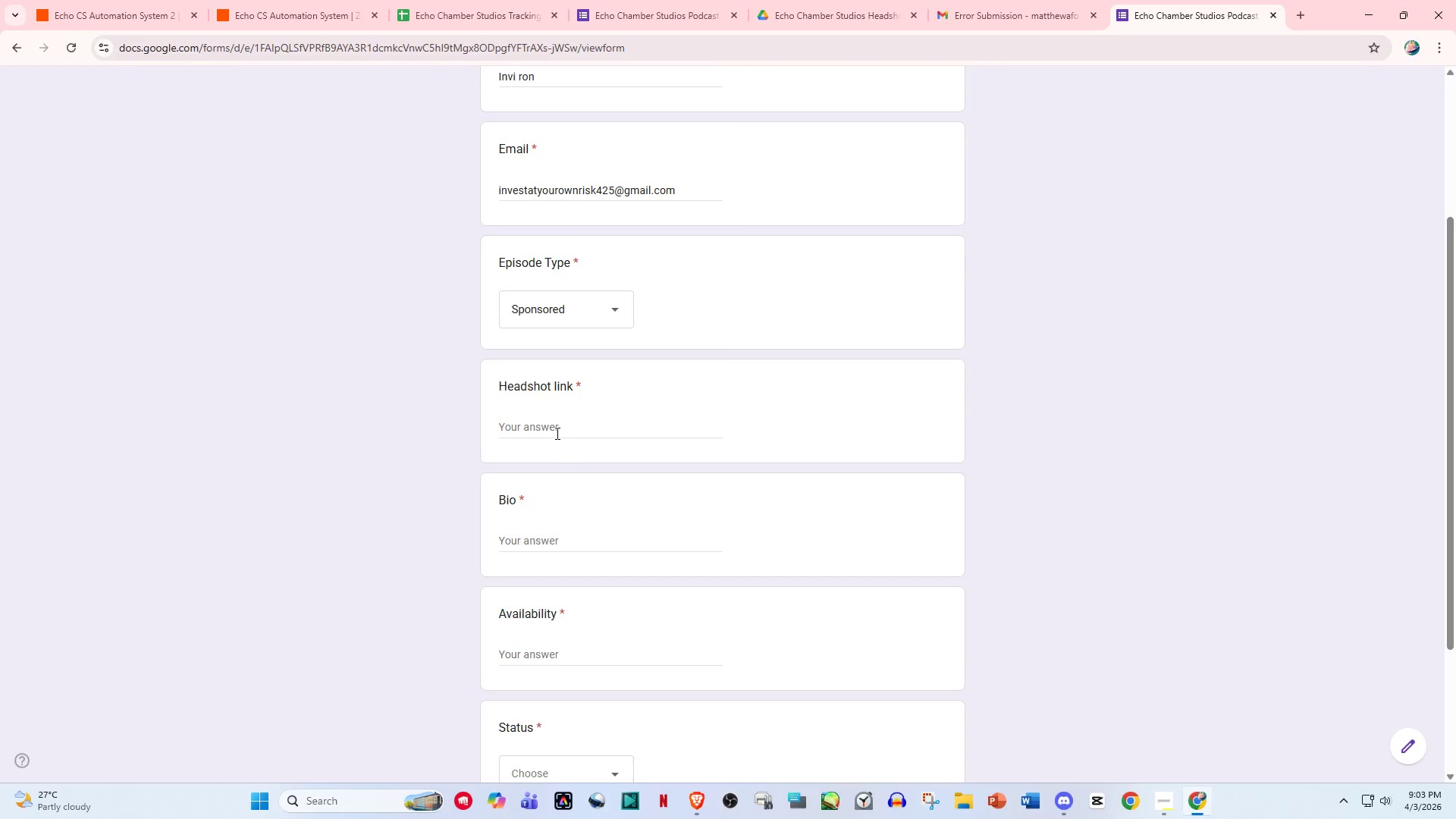 
left_click([564, 426])
 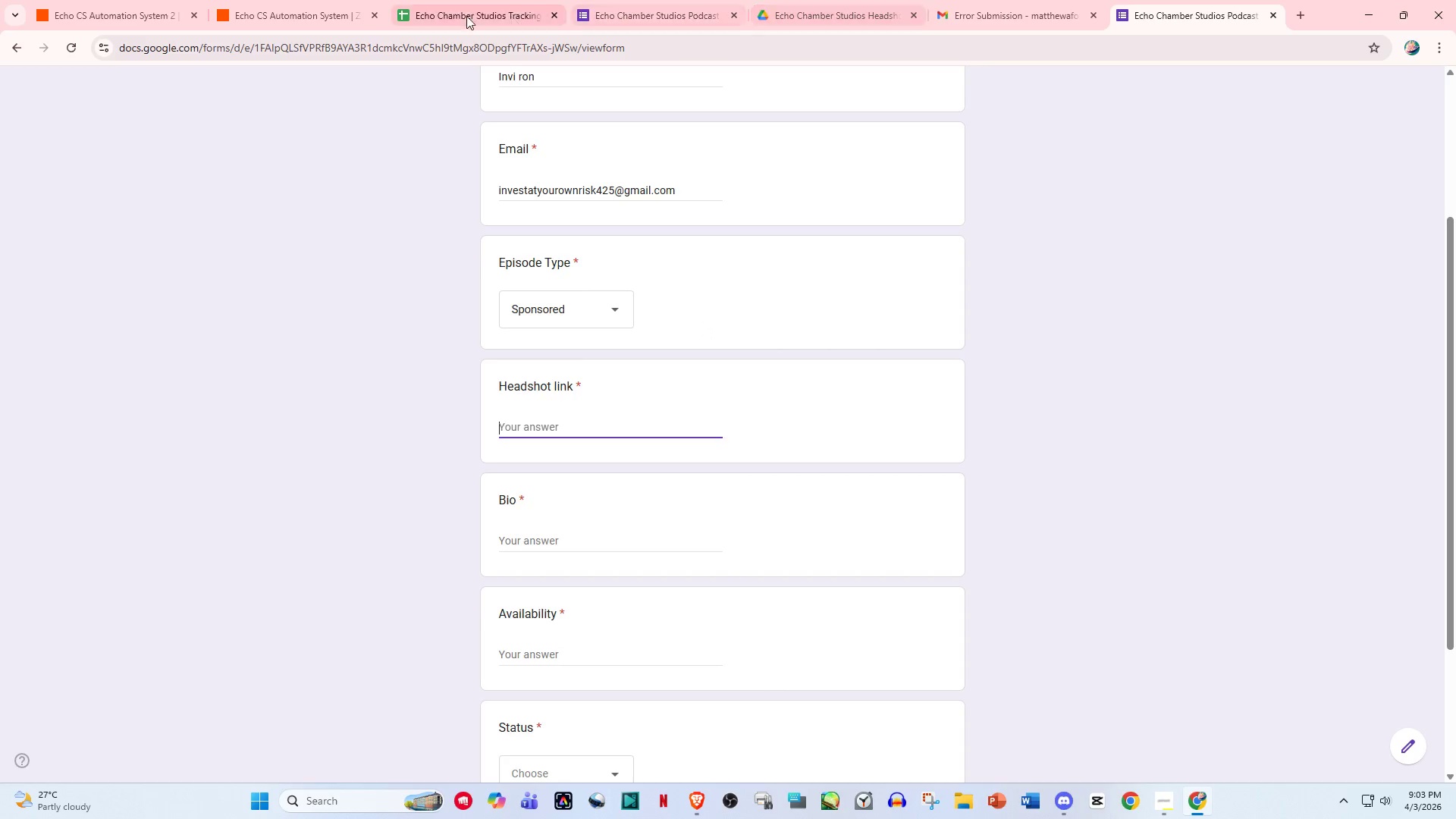 
left_click([437, 0])
 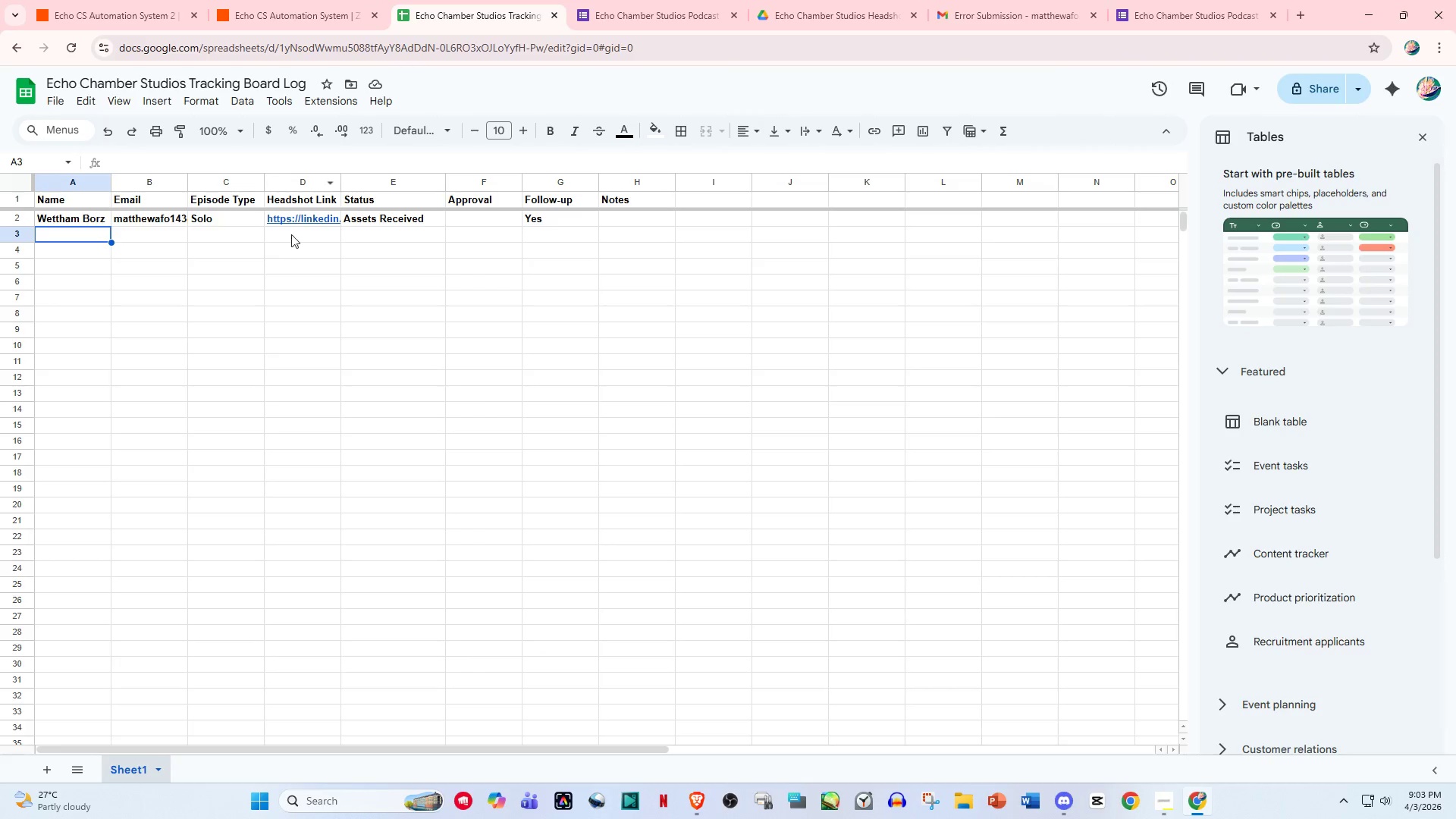 
left_click([317, 218])
 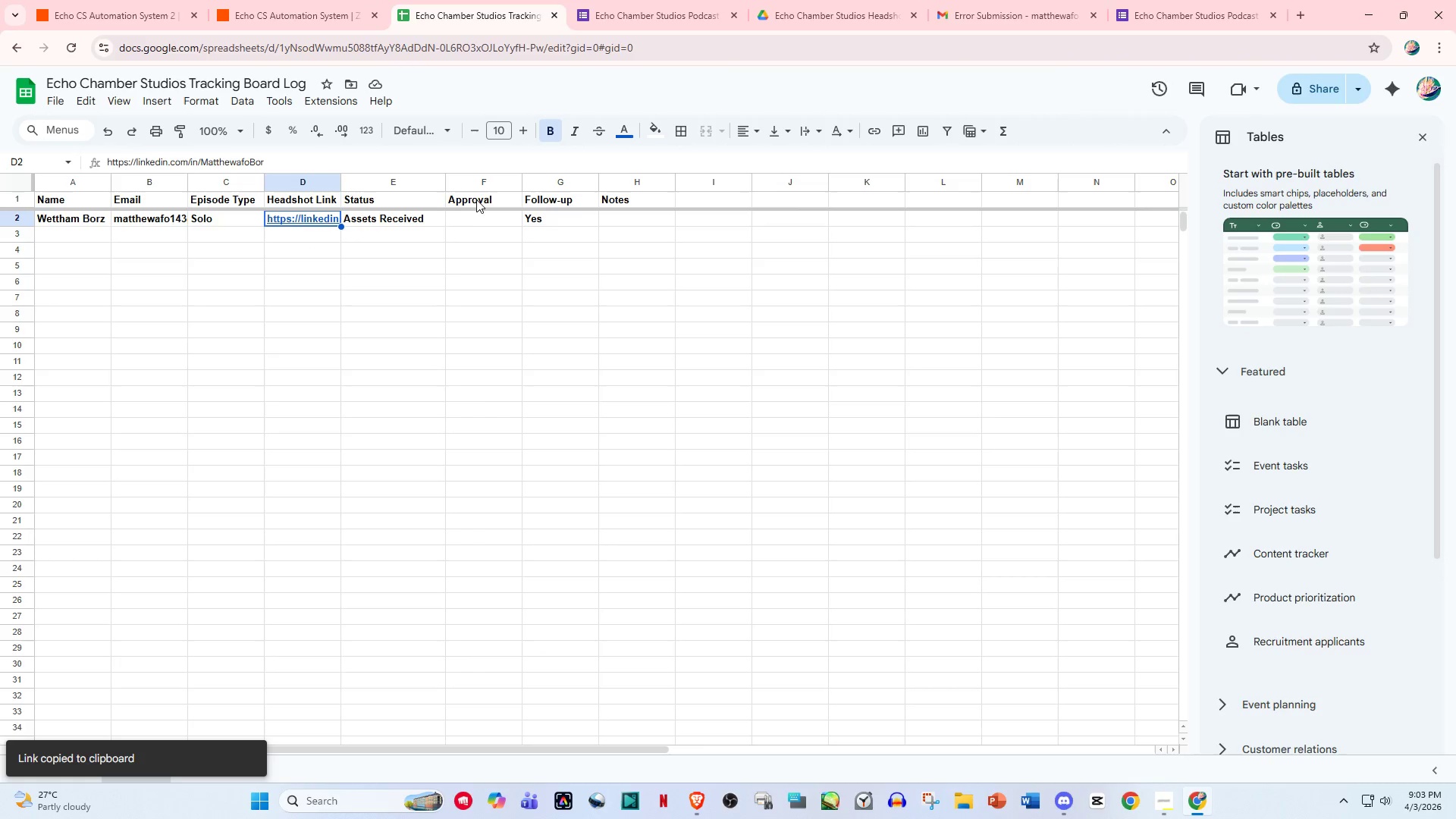 
left_click([304, 0])
 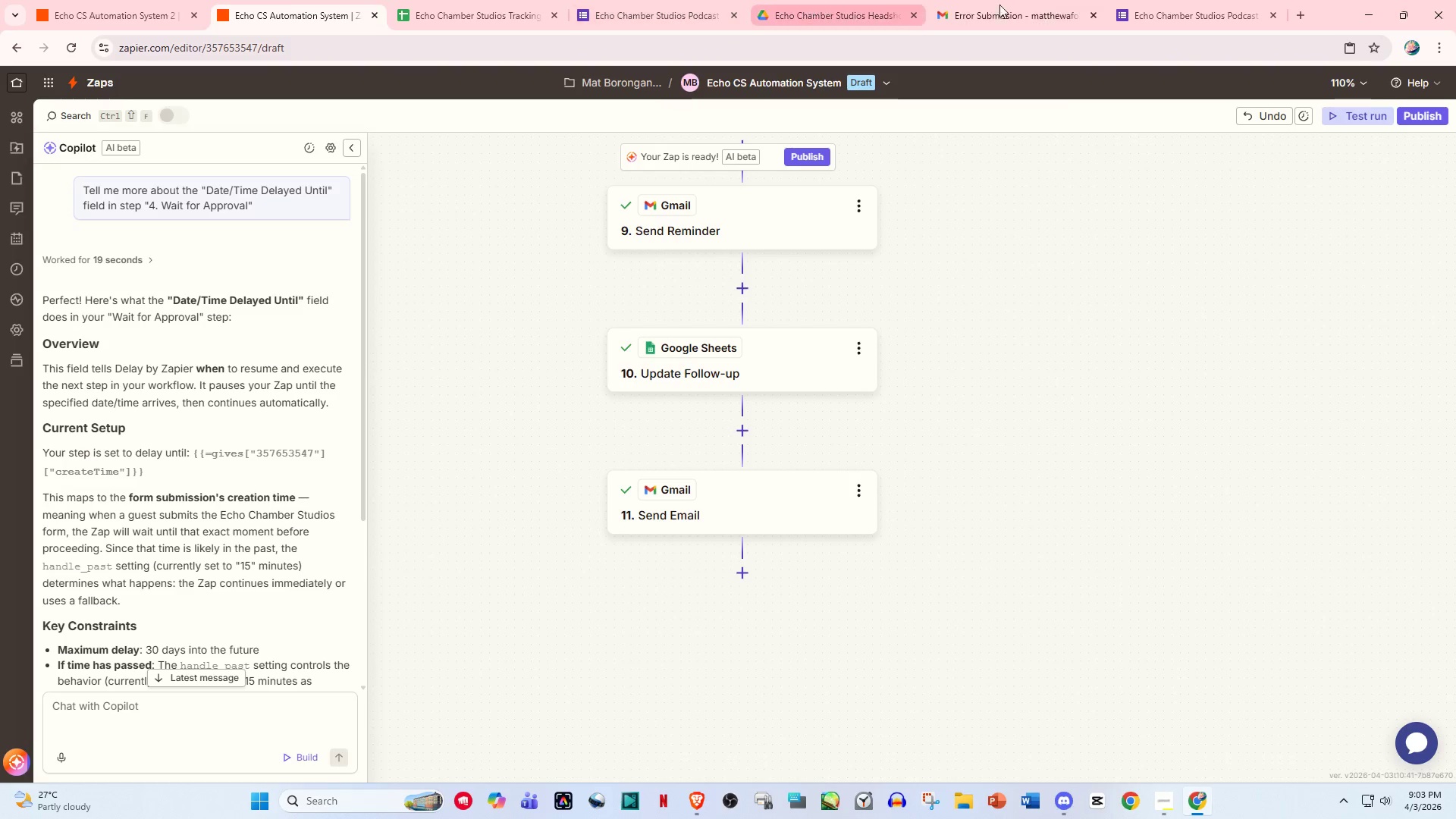 
left_click([1233, 0])
 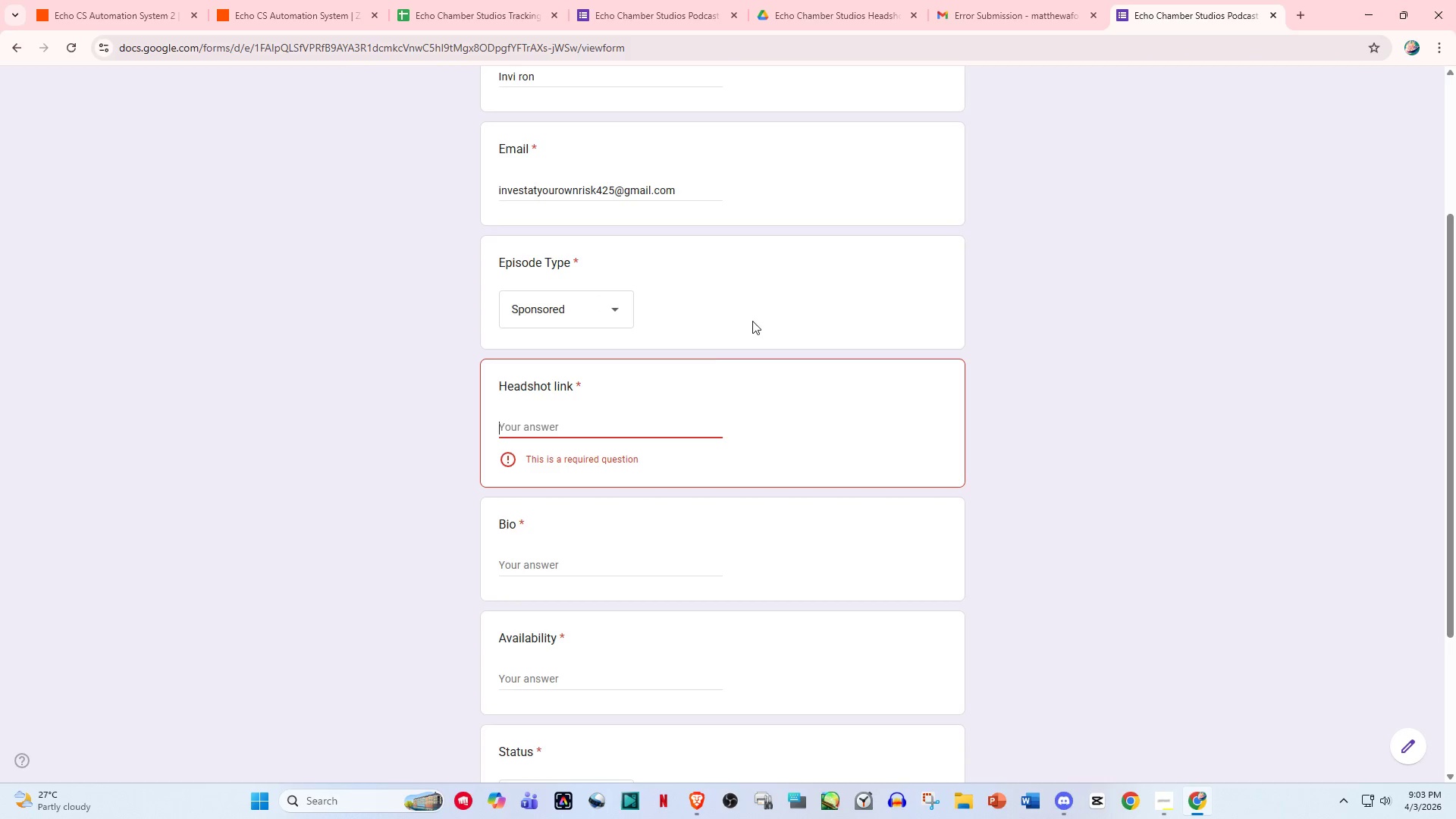 
key(Control+V)
 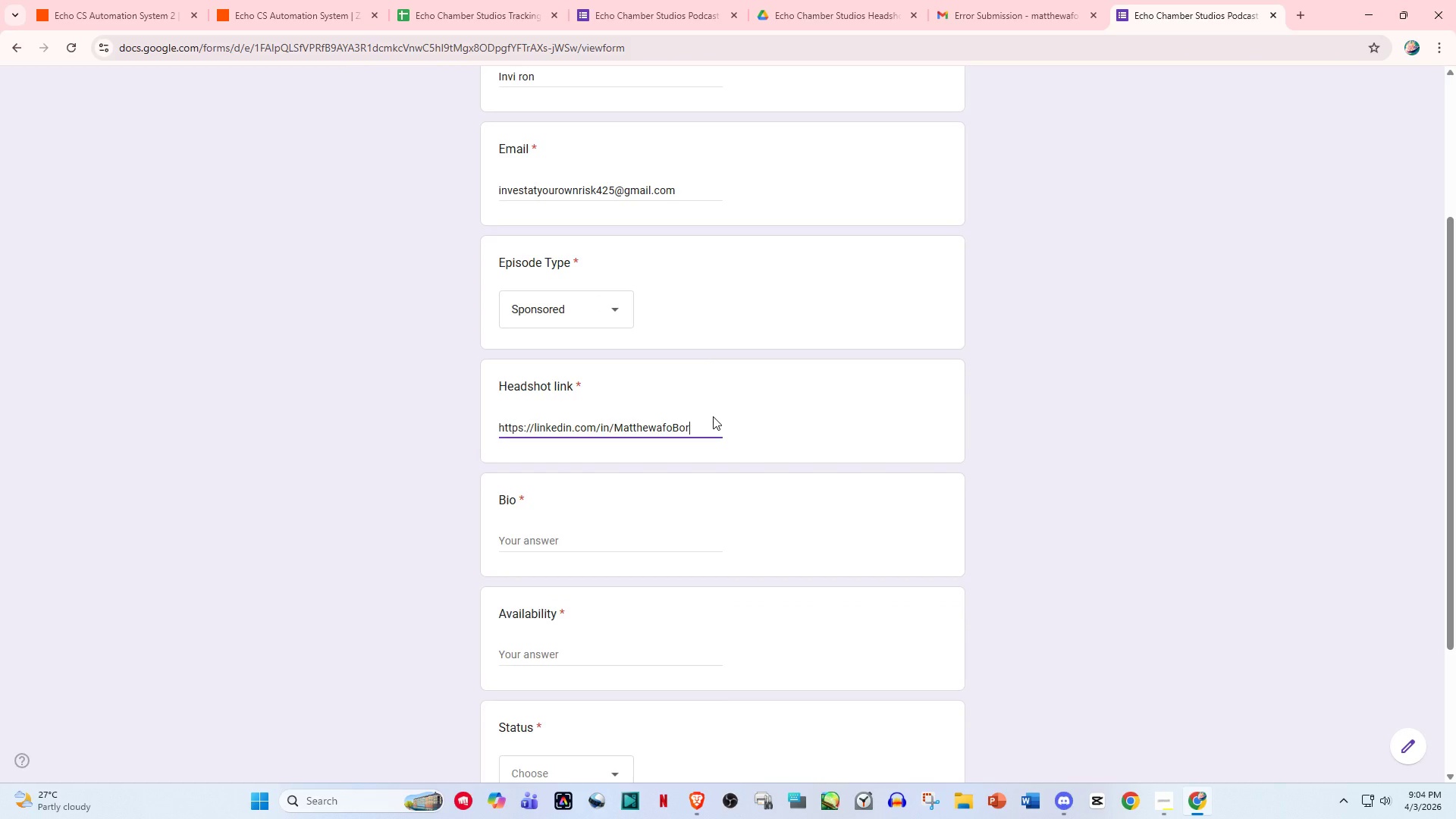 
hold_key(key=Backspace, duration=0.81)
 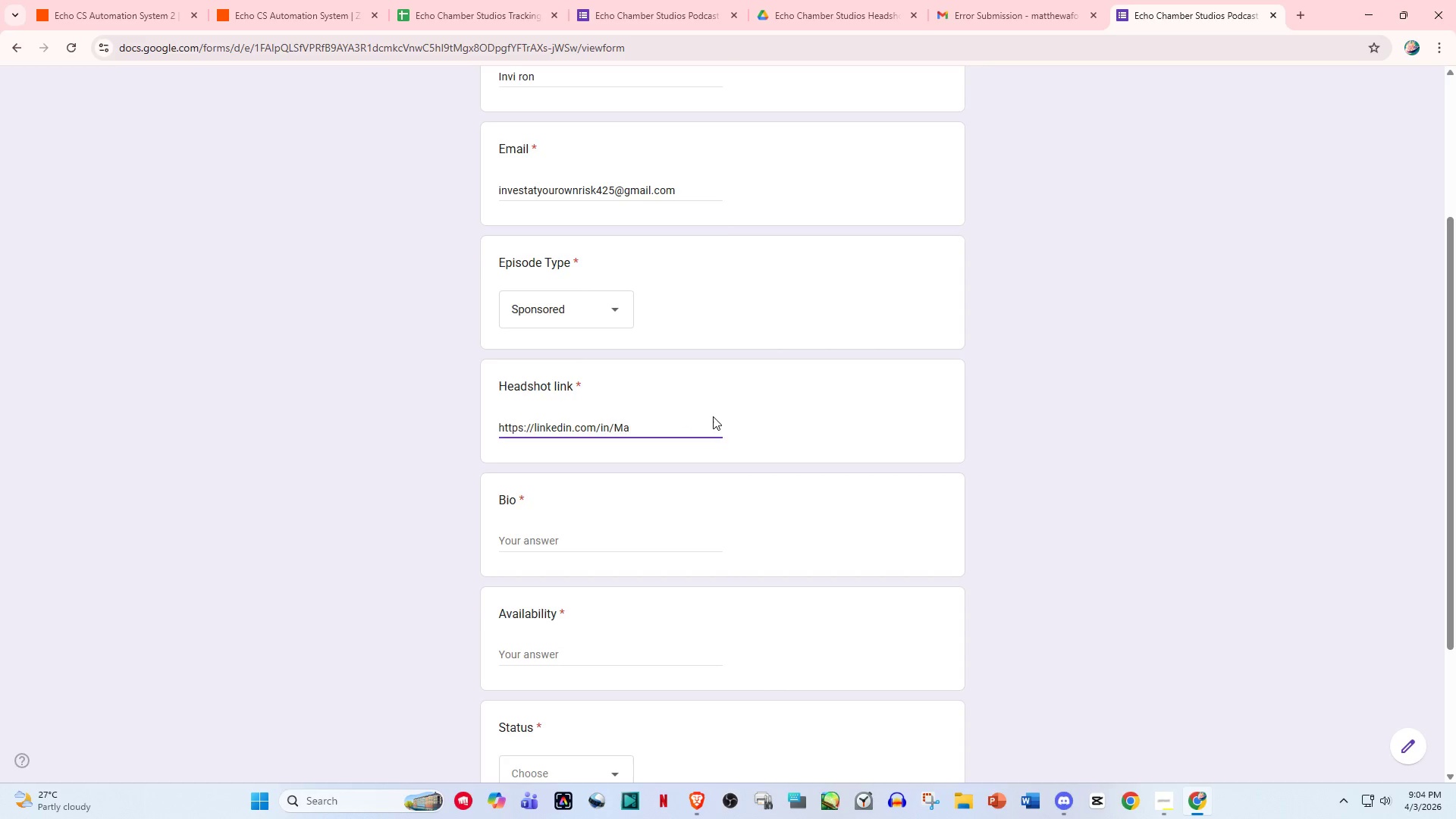 
key(Backspace)
key(Backspace)
type(INbv)
key(Backspace)
key(Backspace)
key(Backspace)
type(nvestay)
key(Backspace)
key(Backspace)
key(Backspace)
key(Backspace)
type(i)
key(Backspace)
key(Backspace)
type(iRon)
 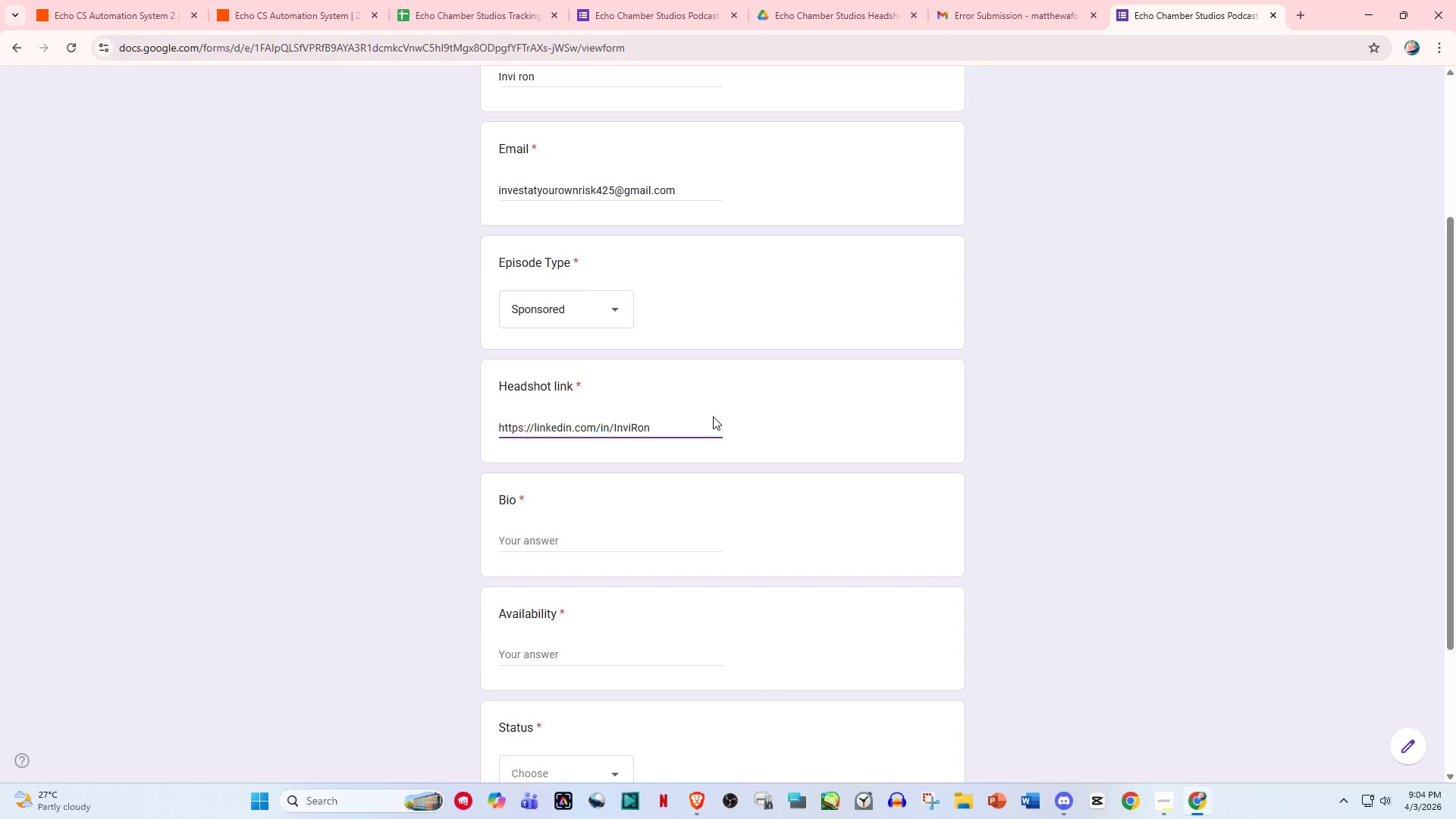 
left_click([592, 546])
 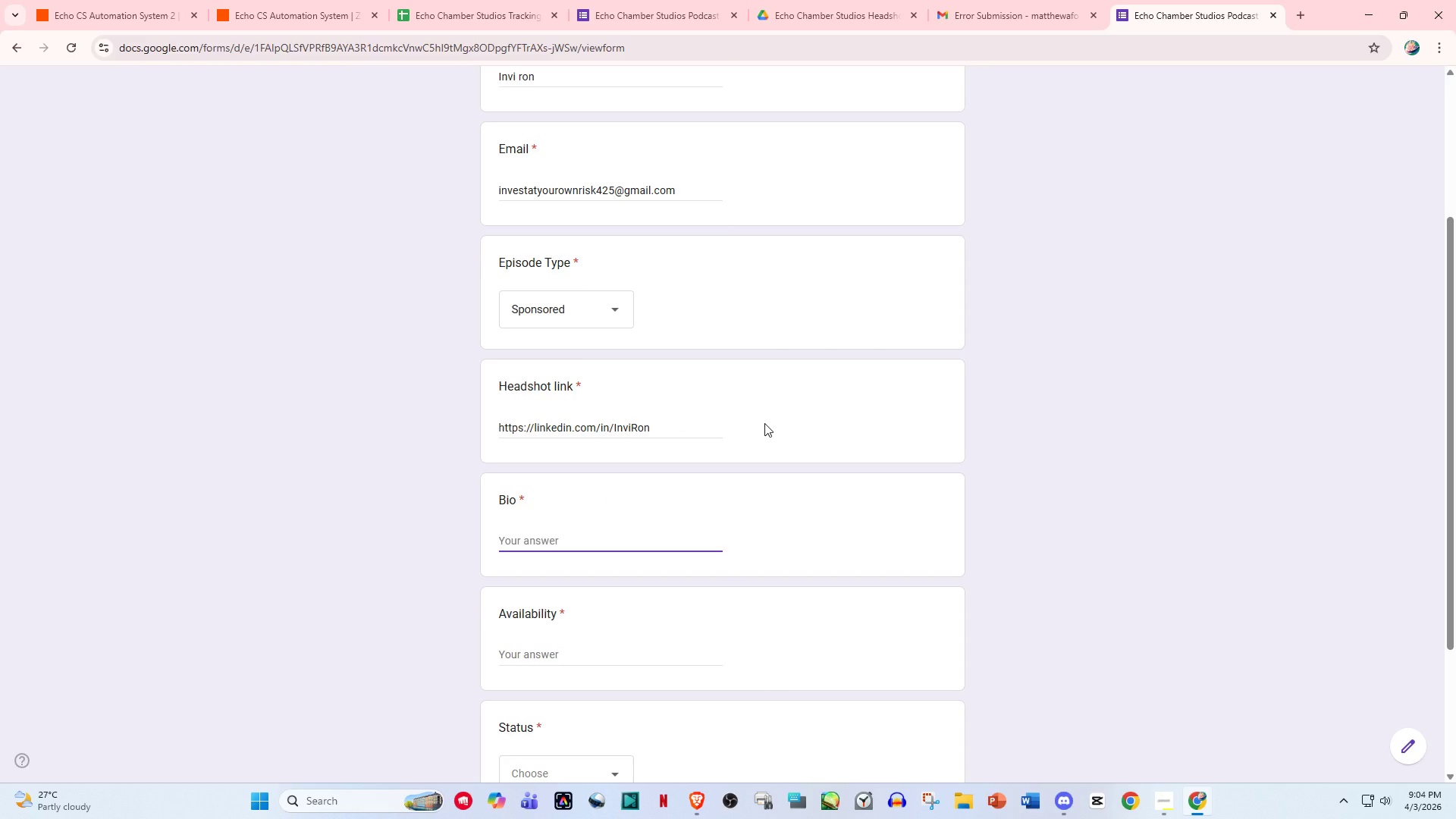 
type(AI atu)
key(Backspace)
key(Backspace)
type(utomation Specialist)
 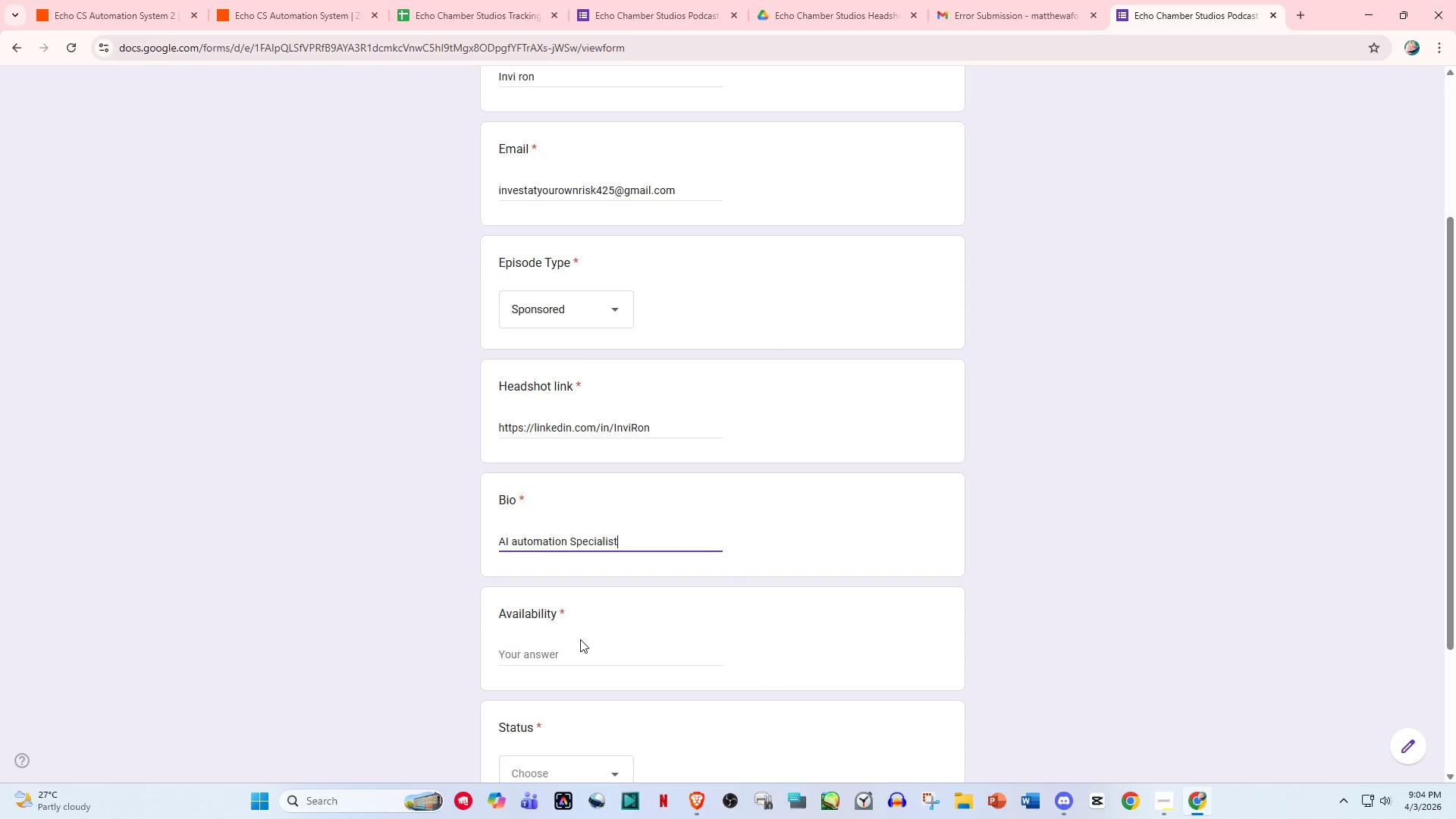 
double_click([570, 658])
 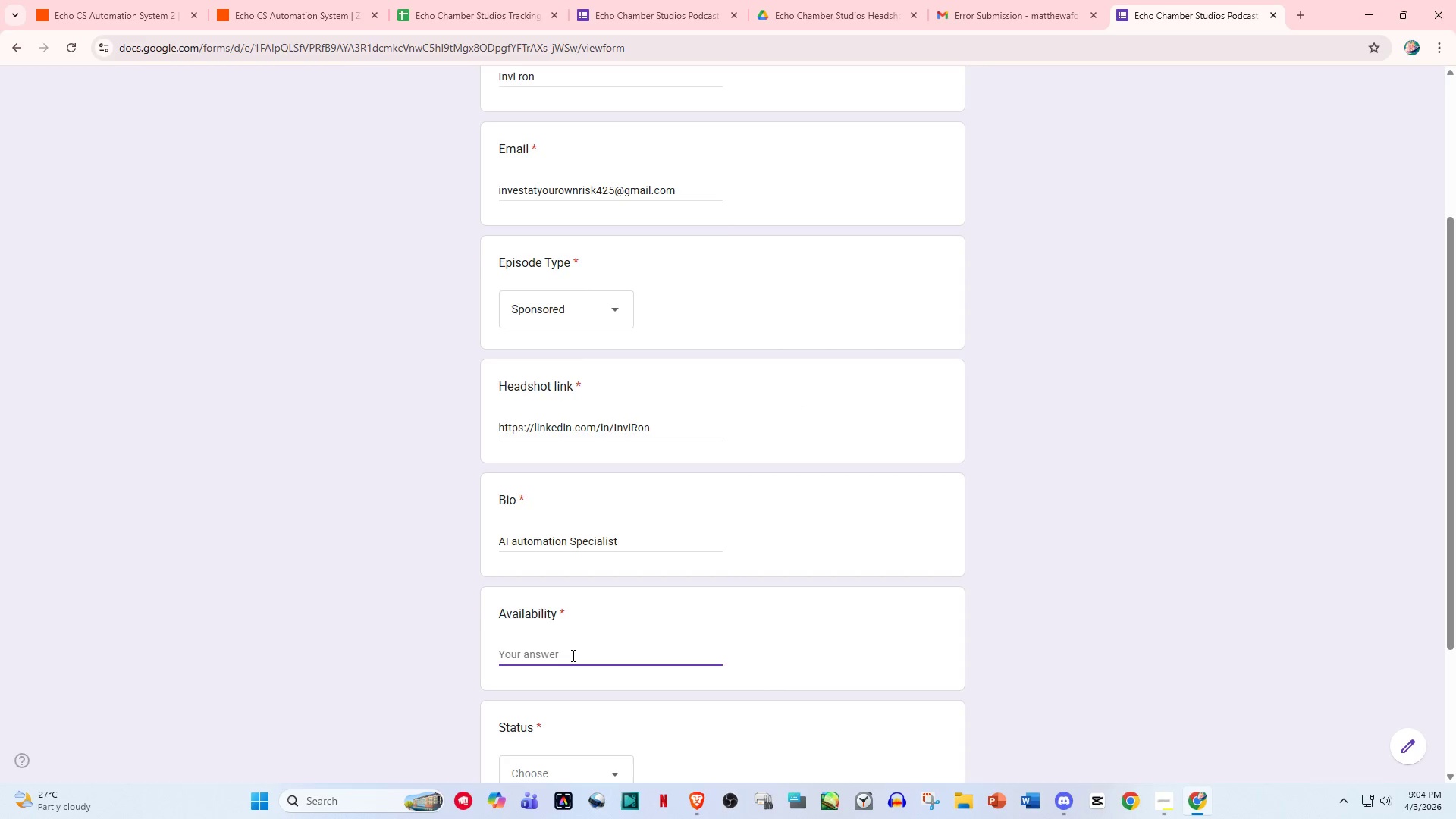 
type(Monmd)
key(Backspace)
key(Backspace)
key(Backspace)
type(ndau)
key(Backspace)
type(ys and )
key(Backspace)
key(Backspace)
key(Backspace)
key(Backspace)
type(to THur)
key(Backspace)
key(Backspace)
key(Backspace)
type(hursdays)
 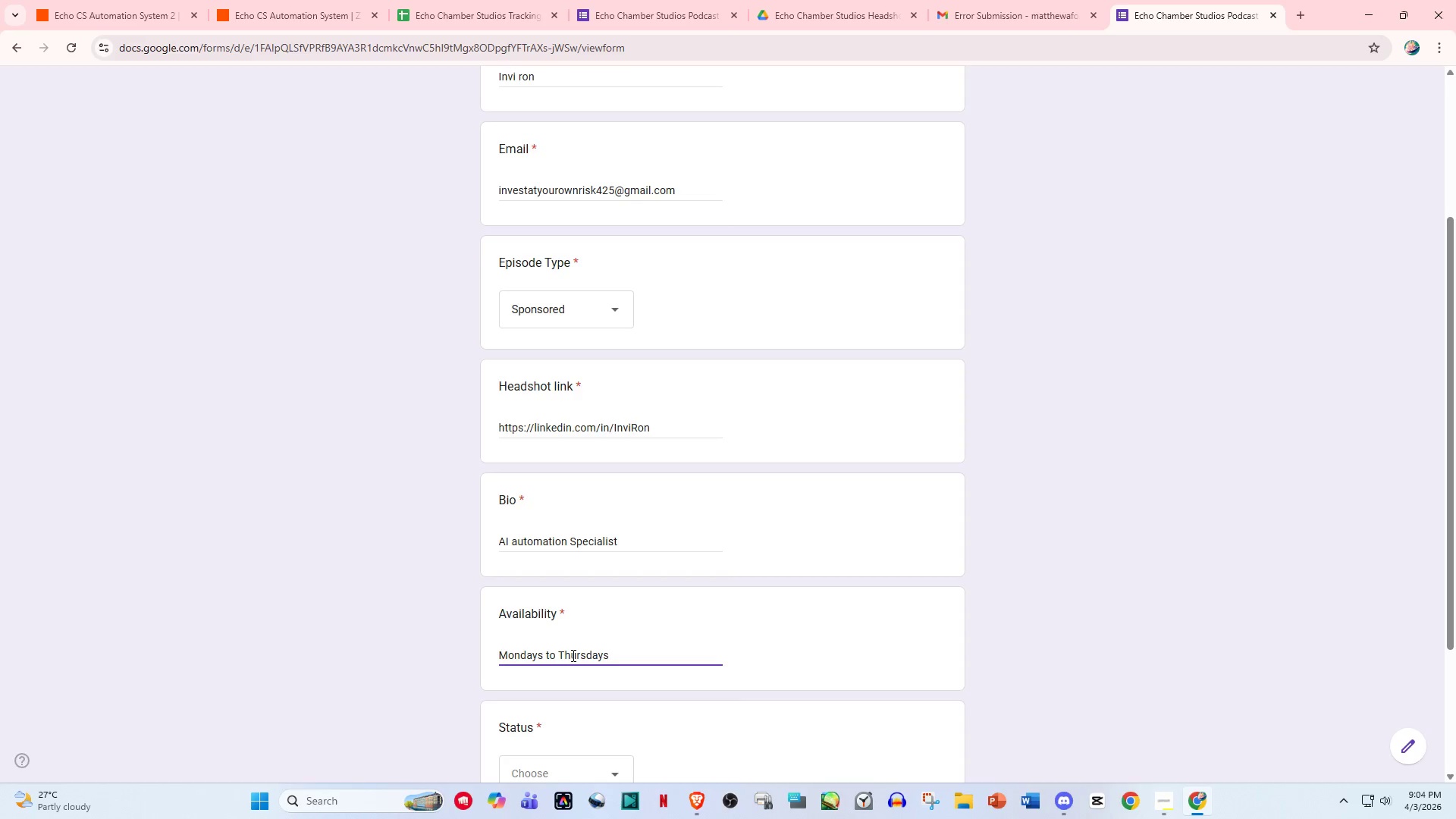 
scroll: coordinate [596, 705], scroll_direction: down, amount: 1.0
 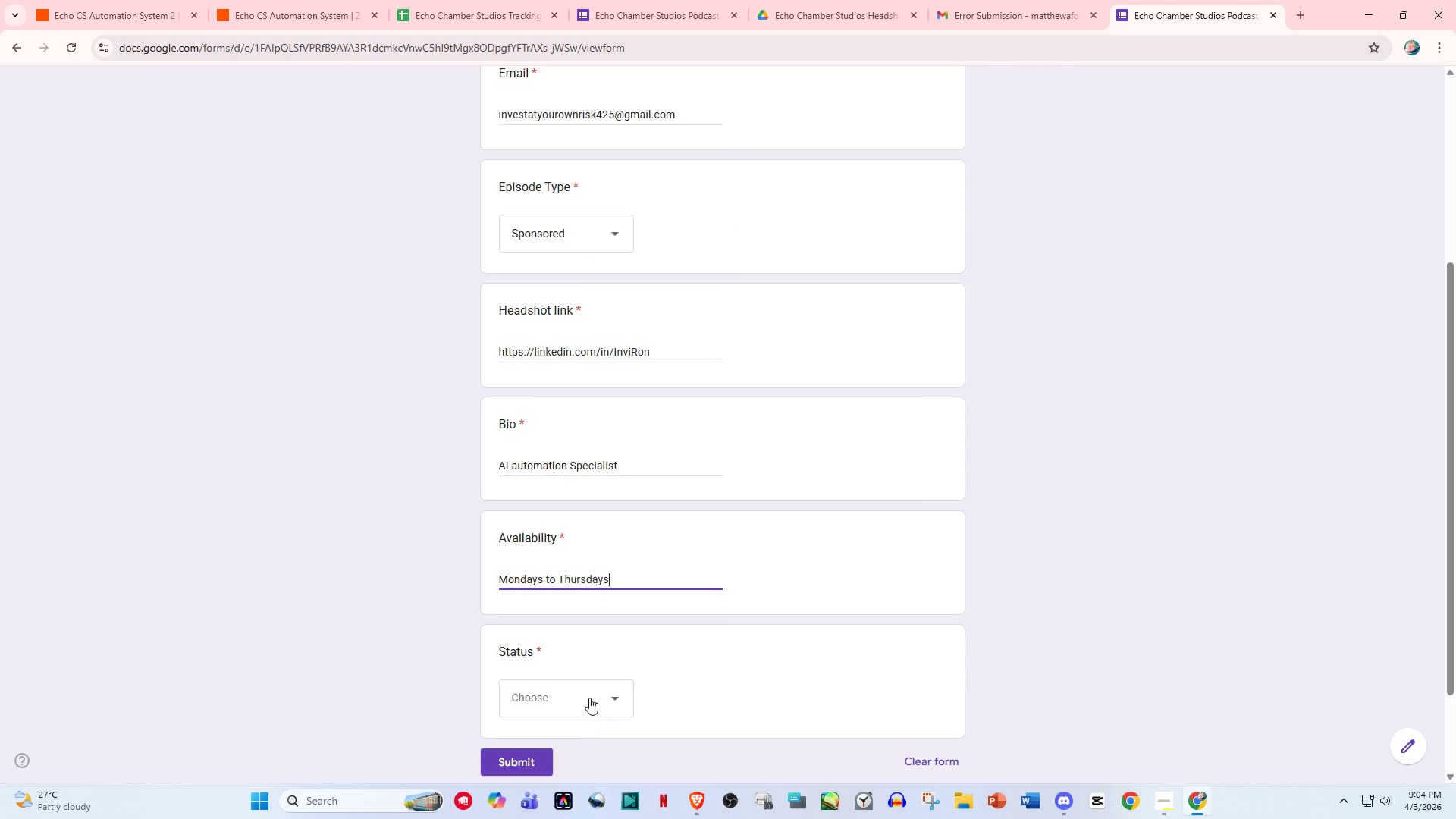 
left_click([587, 695])
 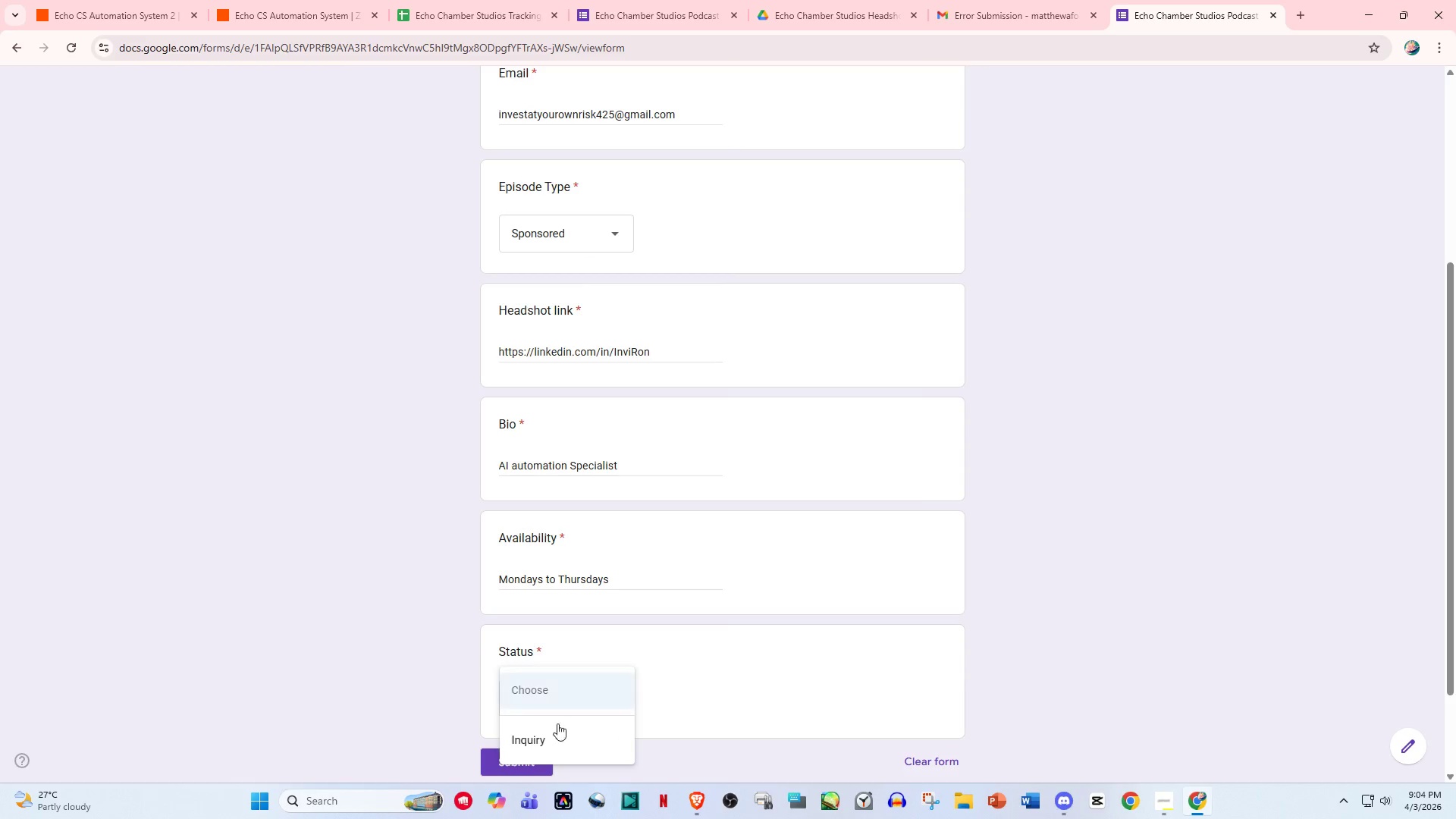 
left_click([557, 729])
 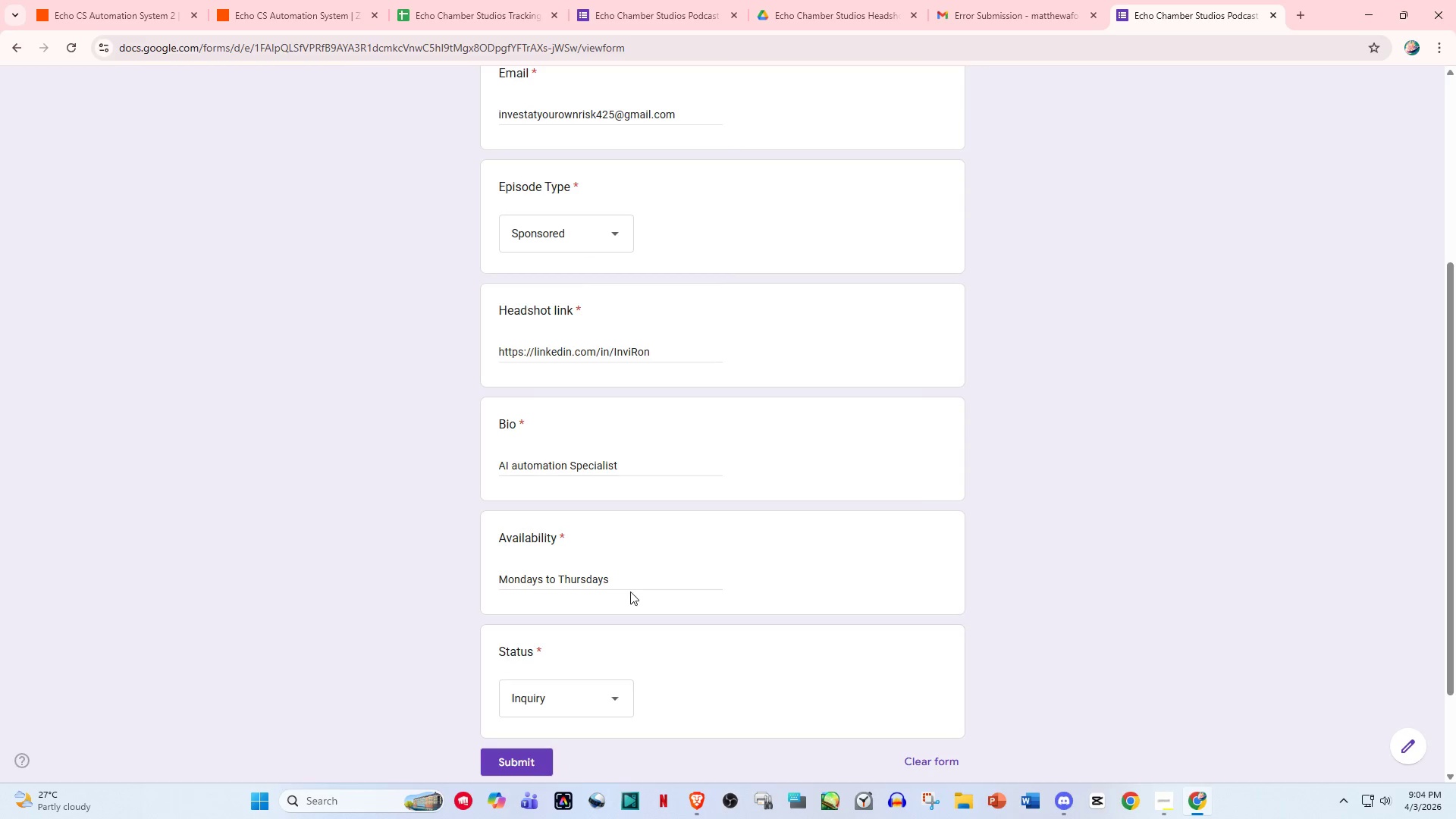 
left_click([639, 577])
 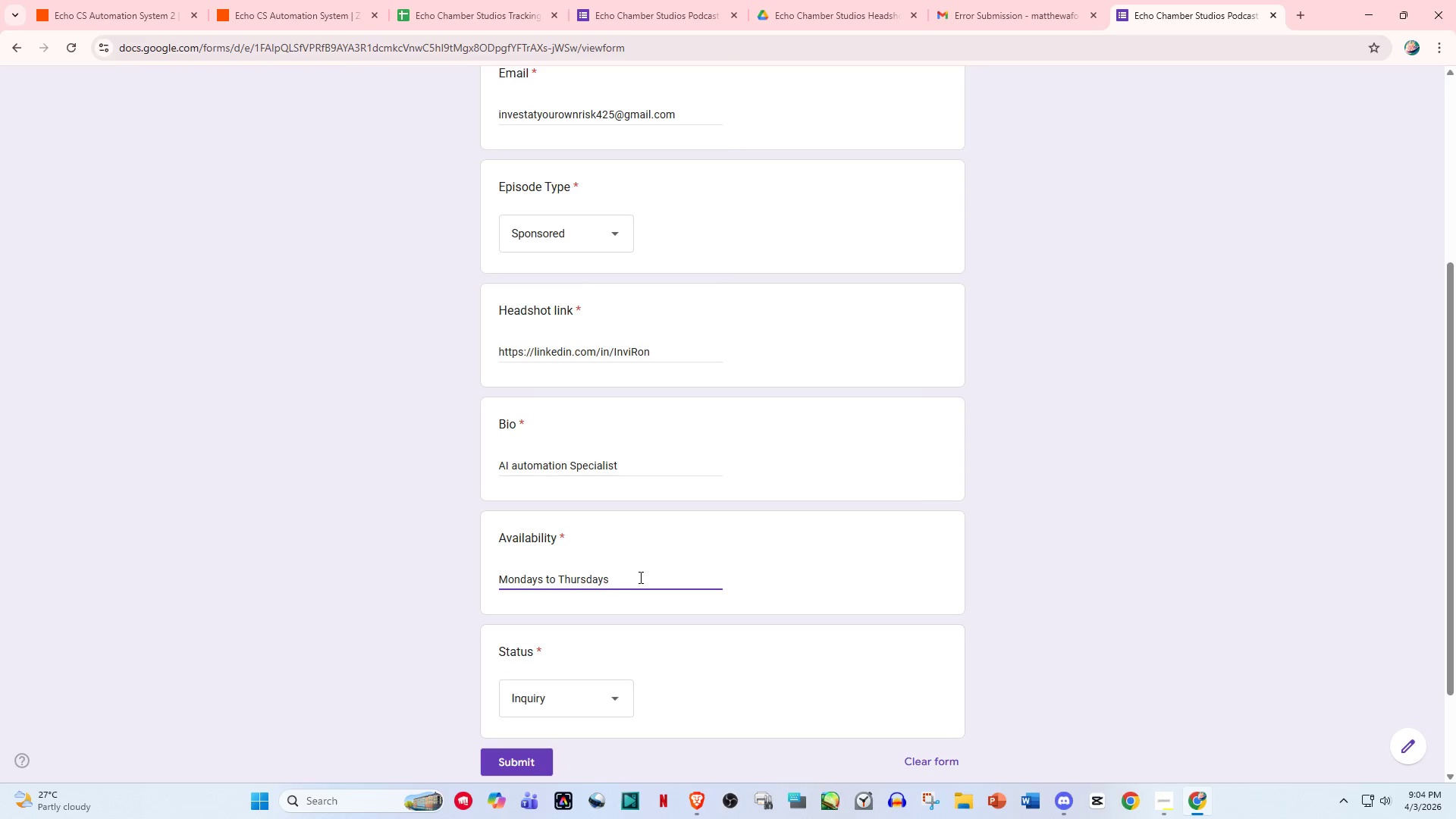 
type( 7AM - 7P<)
key(Backspace)
type(M)
 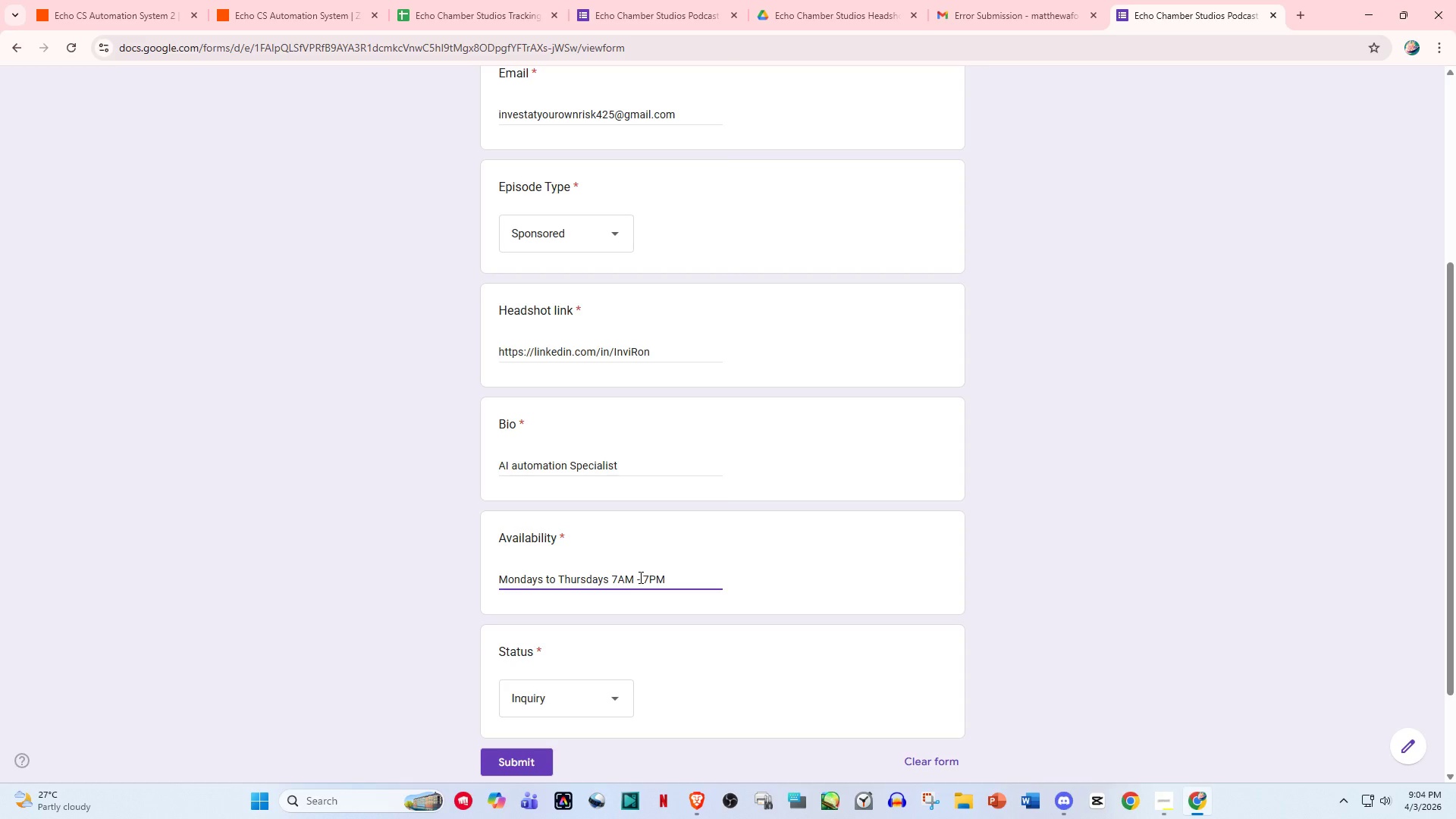 
scroll: coordinate [603, 657], scroll_direction: down, amount: 3.0
 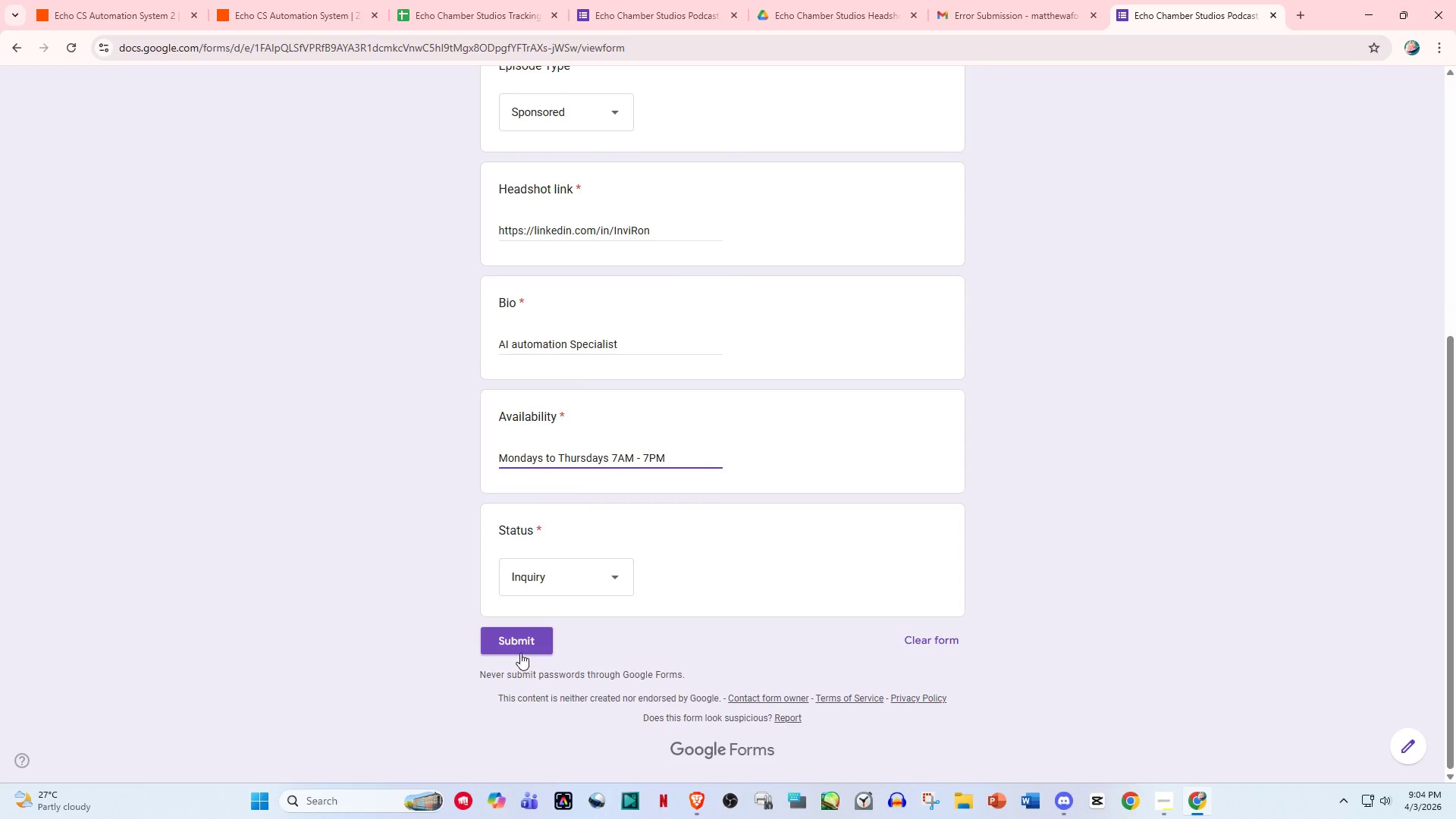 
left_click([520, 653])
 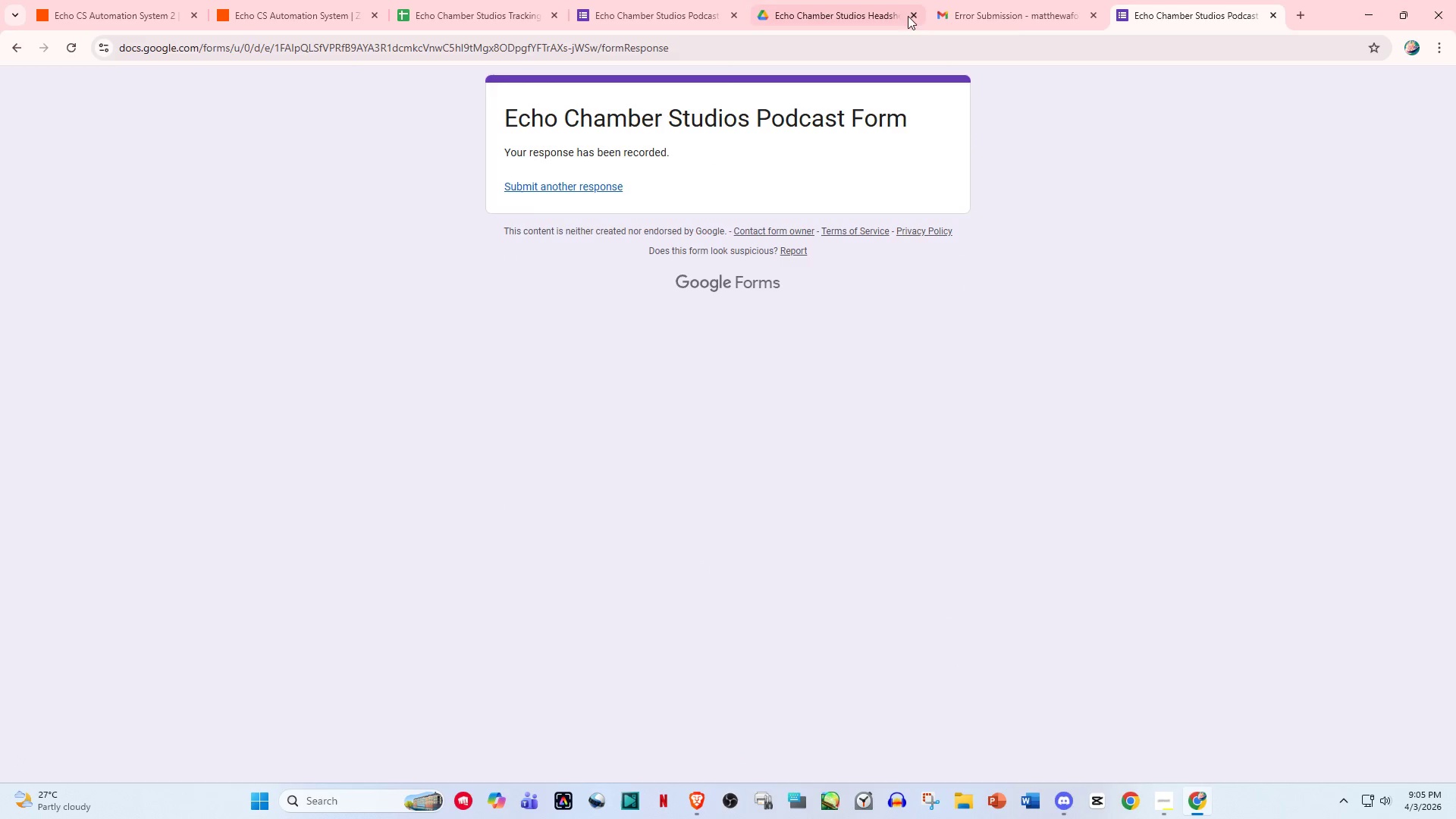 
left_click([1272, 13])
 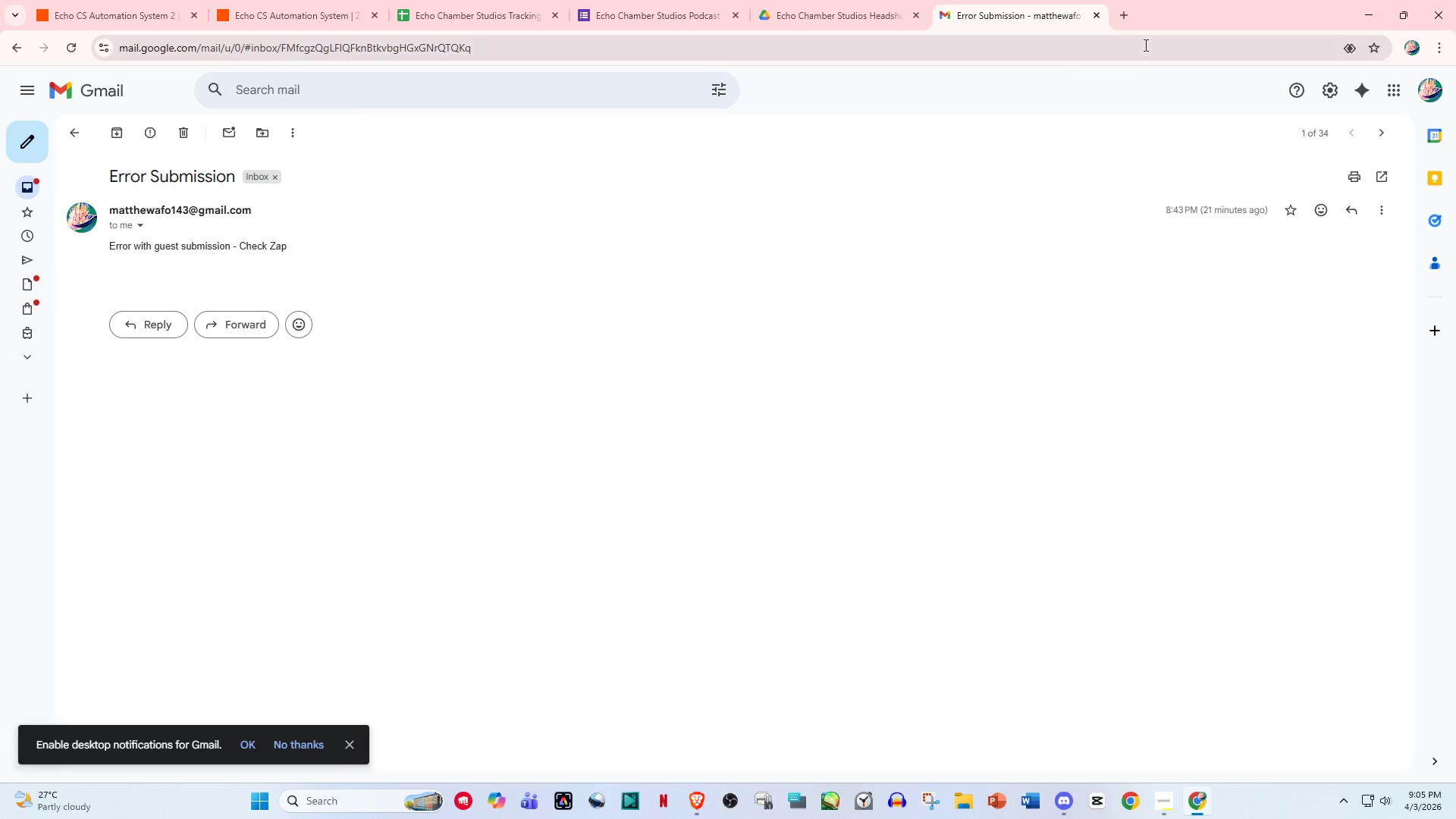 
mouse_move([1109, 12])
 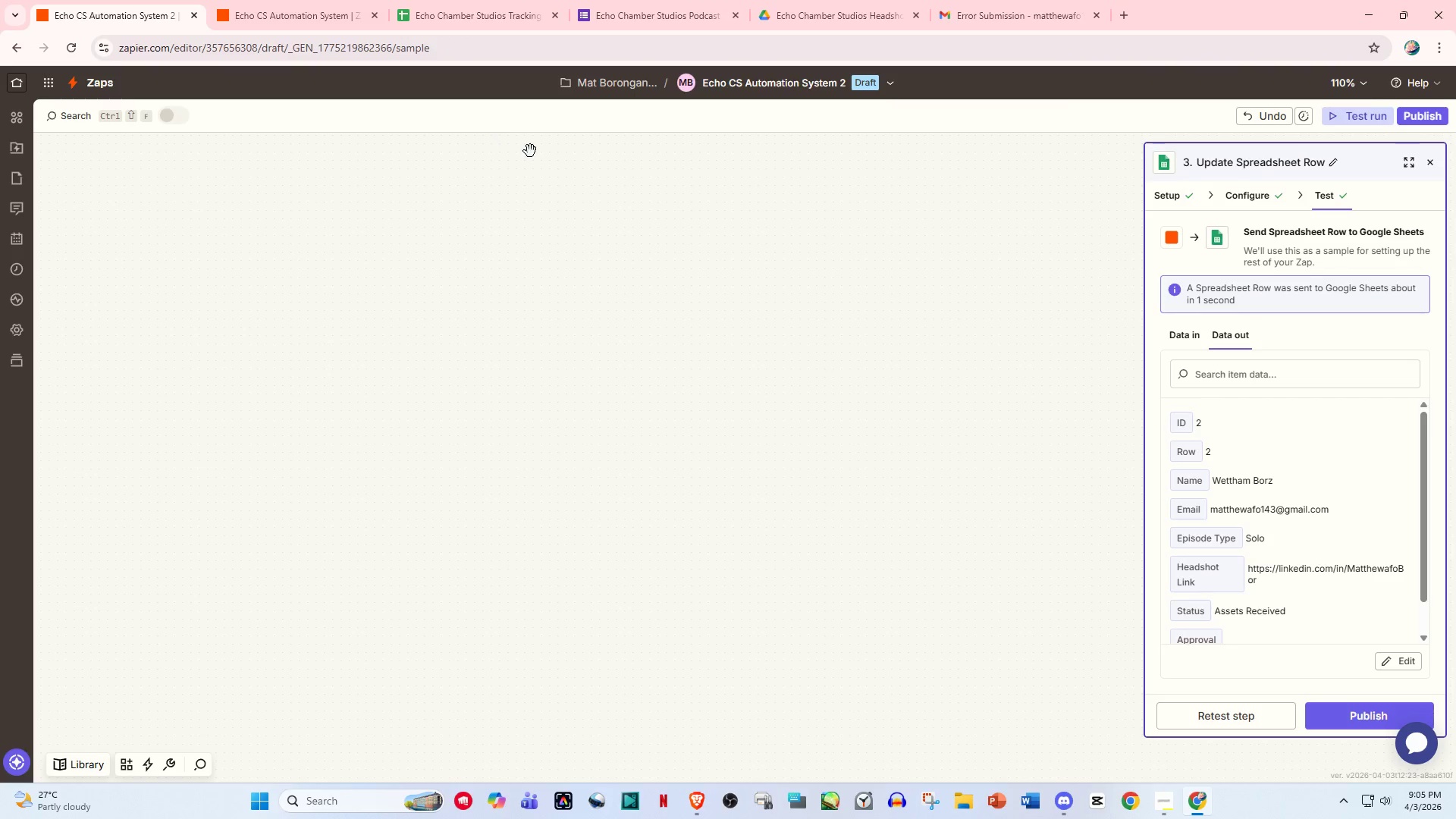 
wait(5.13)
 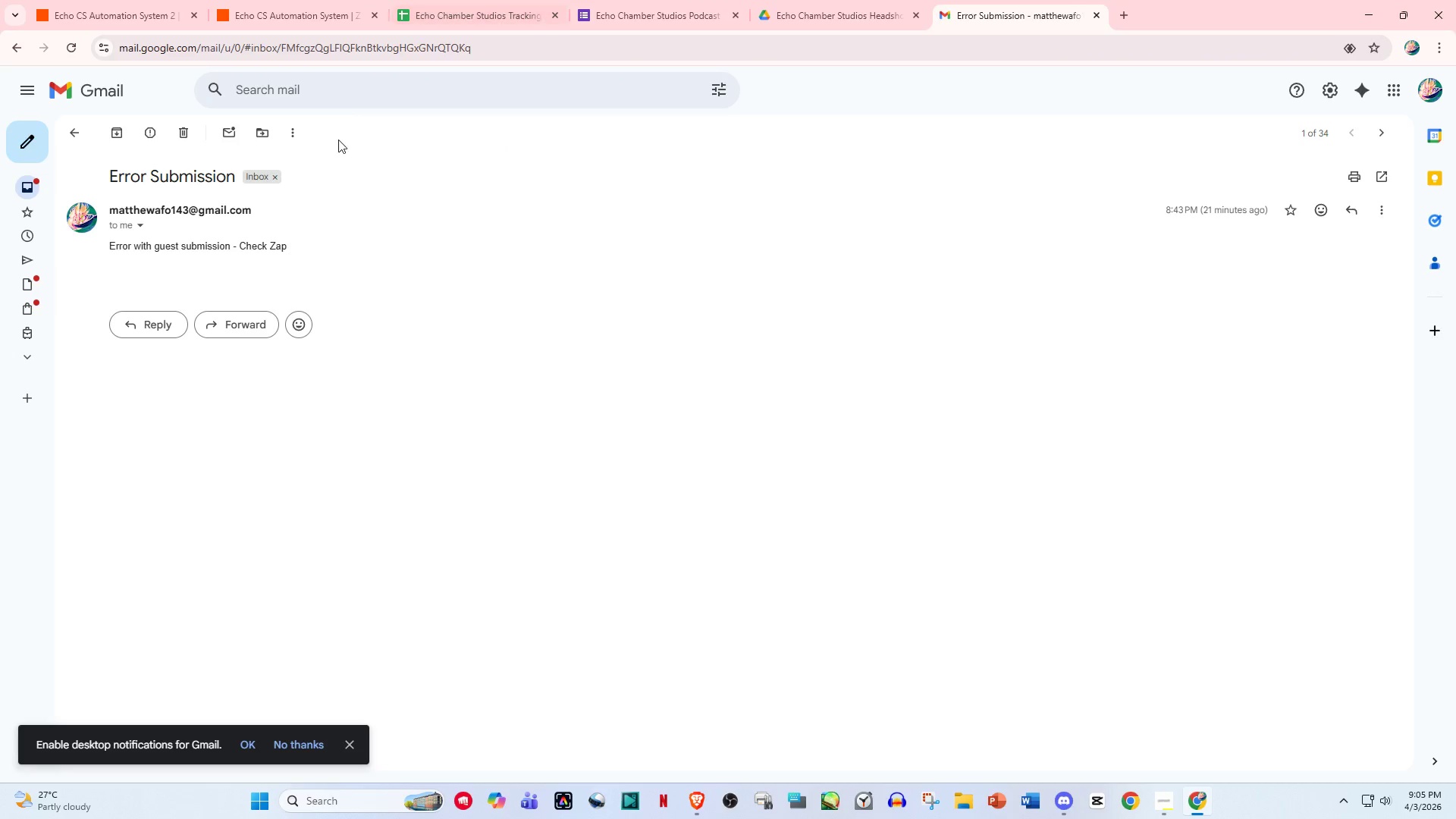 
left_click([298, 0])
 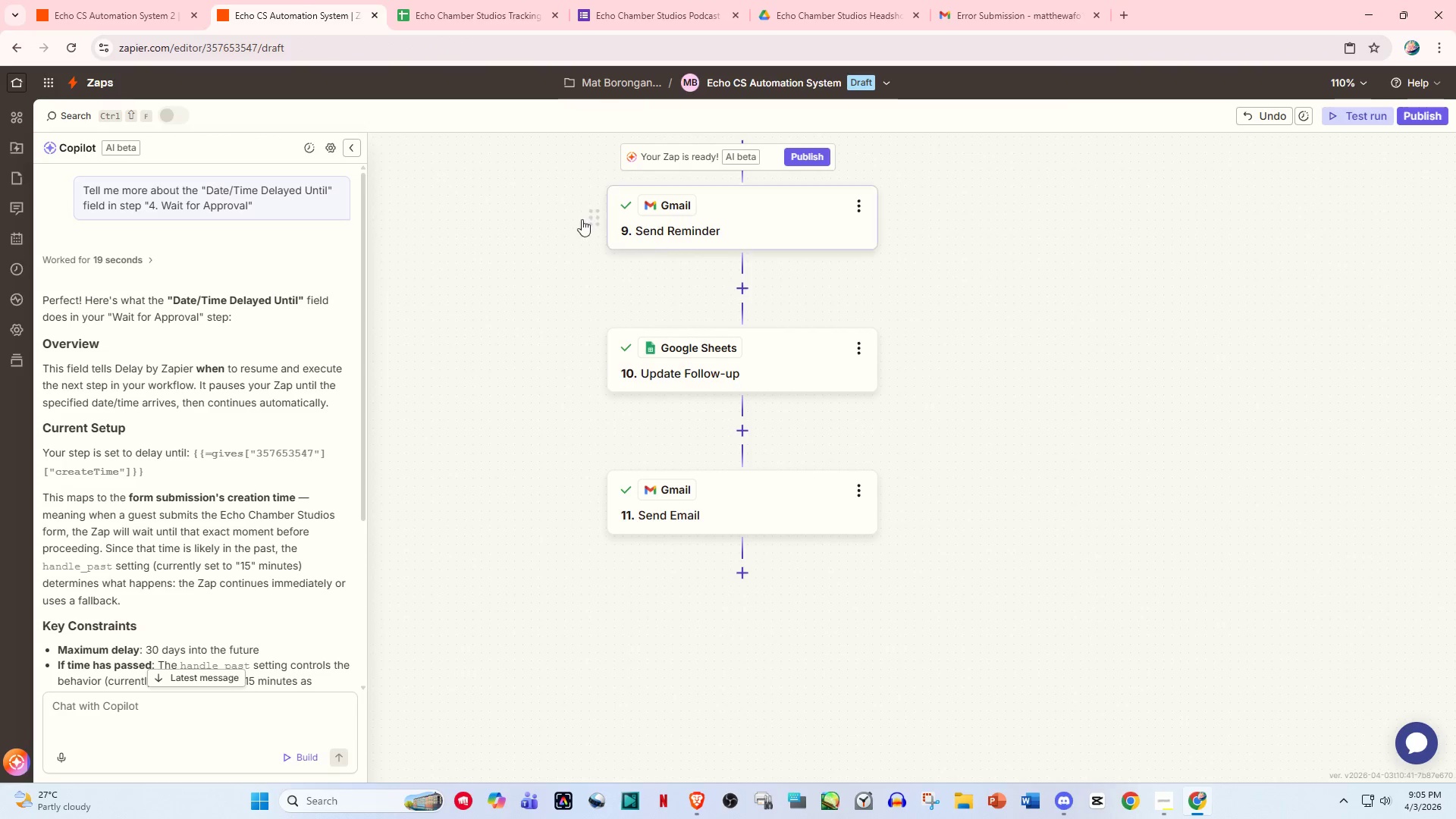 
scroll: coordinate [189, 276], scroll_direction: up, amount: 26.0
 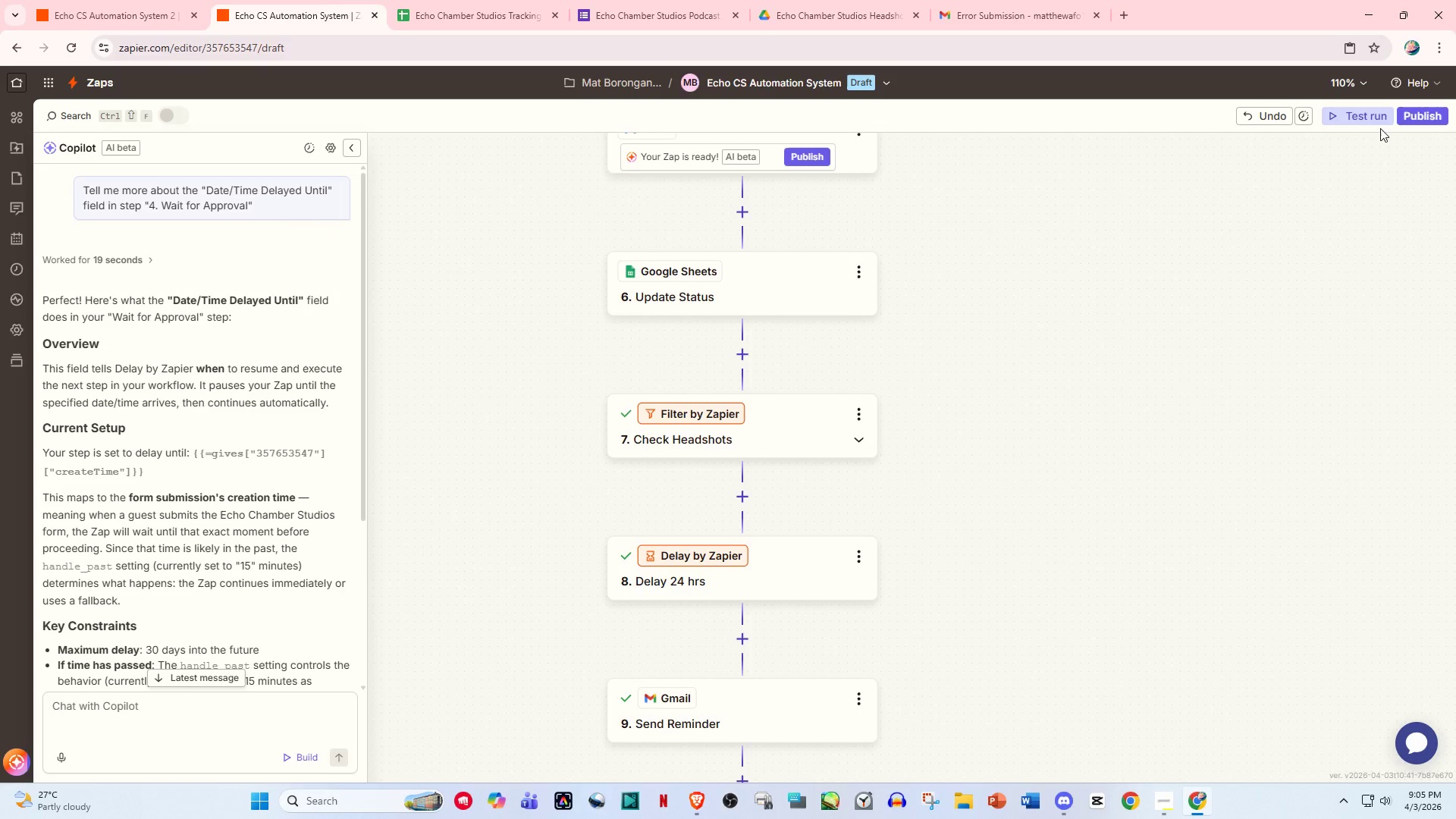 
left_click([1360, 116])
 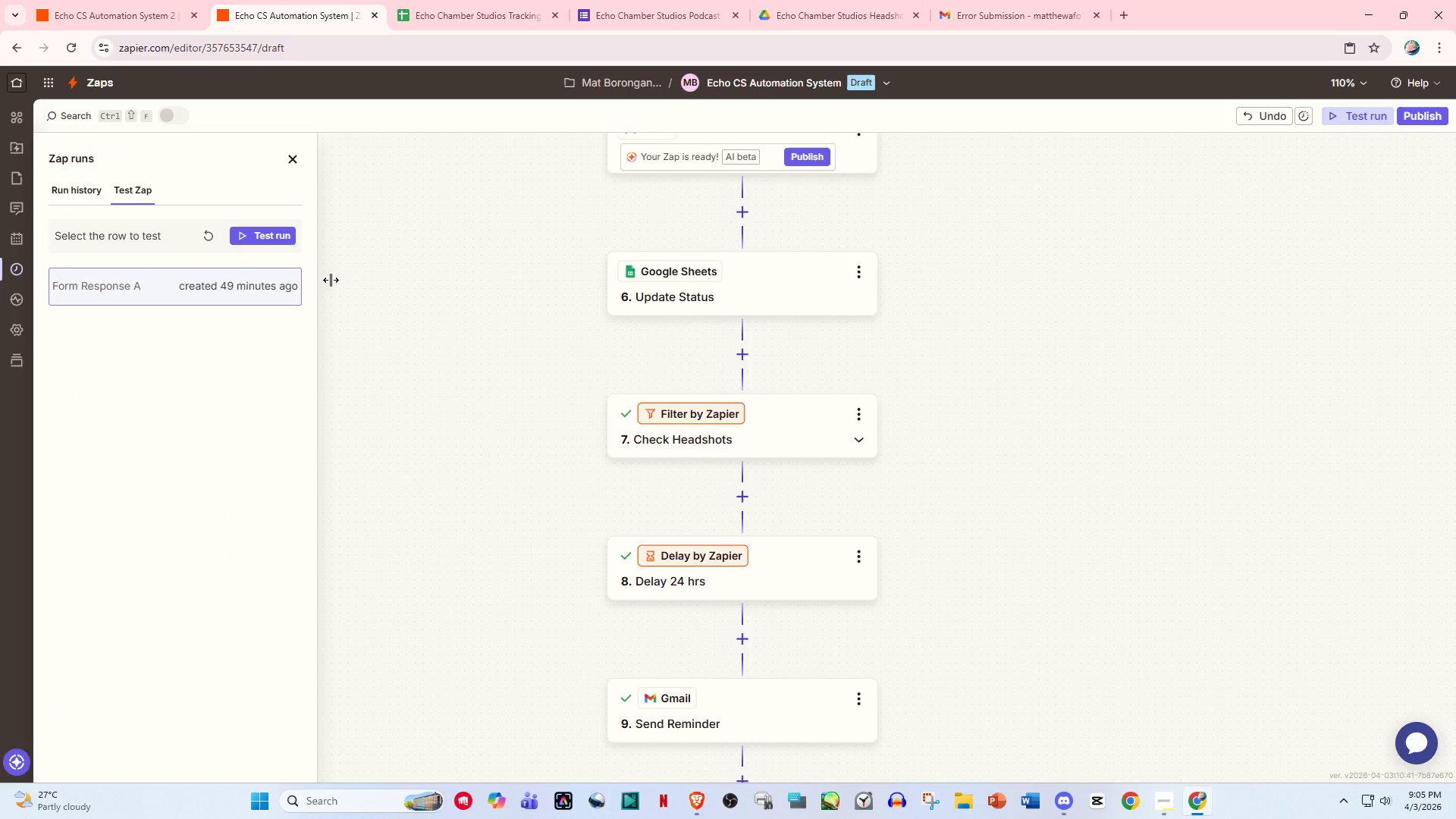 
left_click([268, 239])
 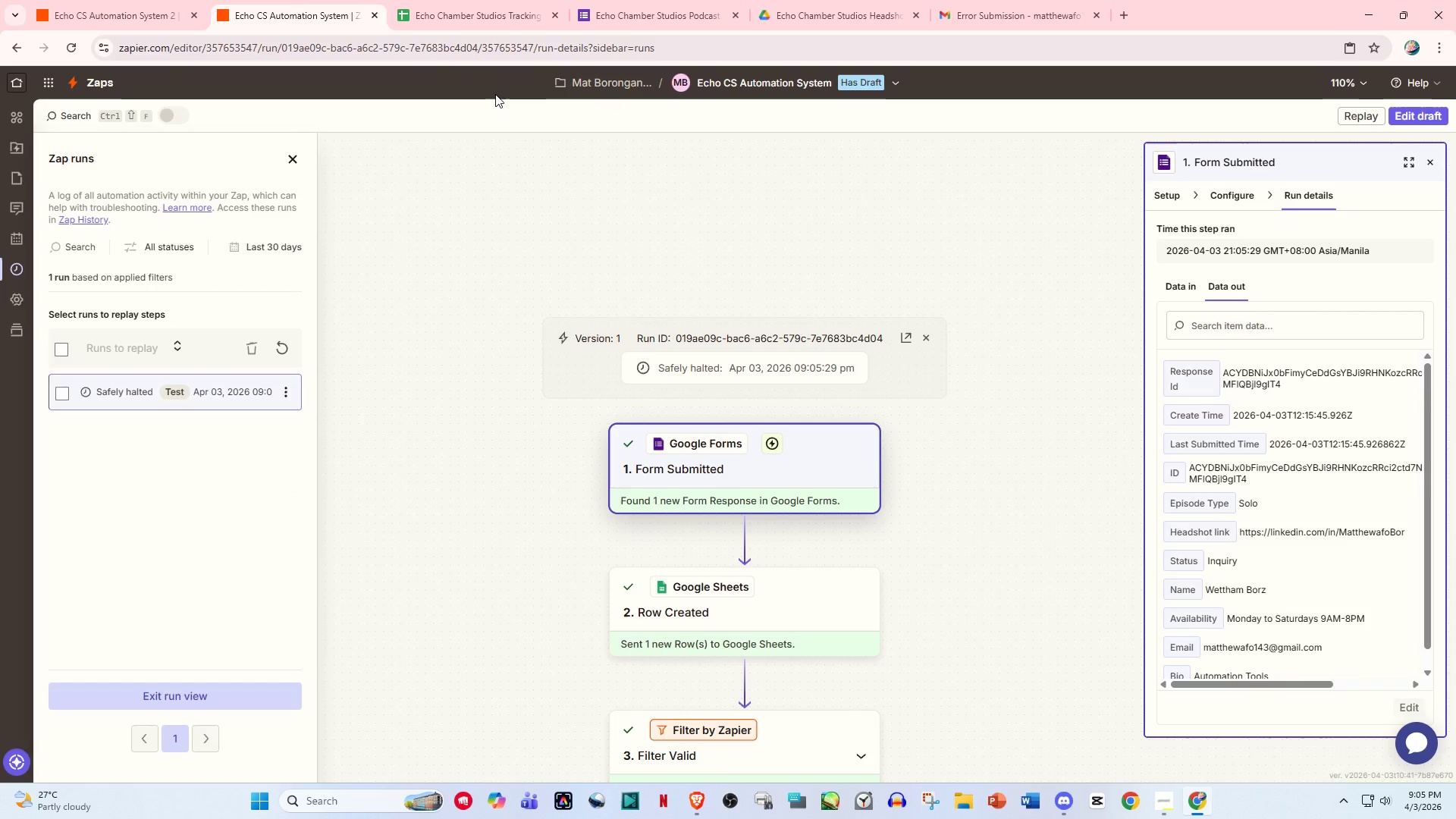 
wait(17.84)
 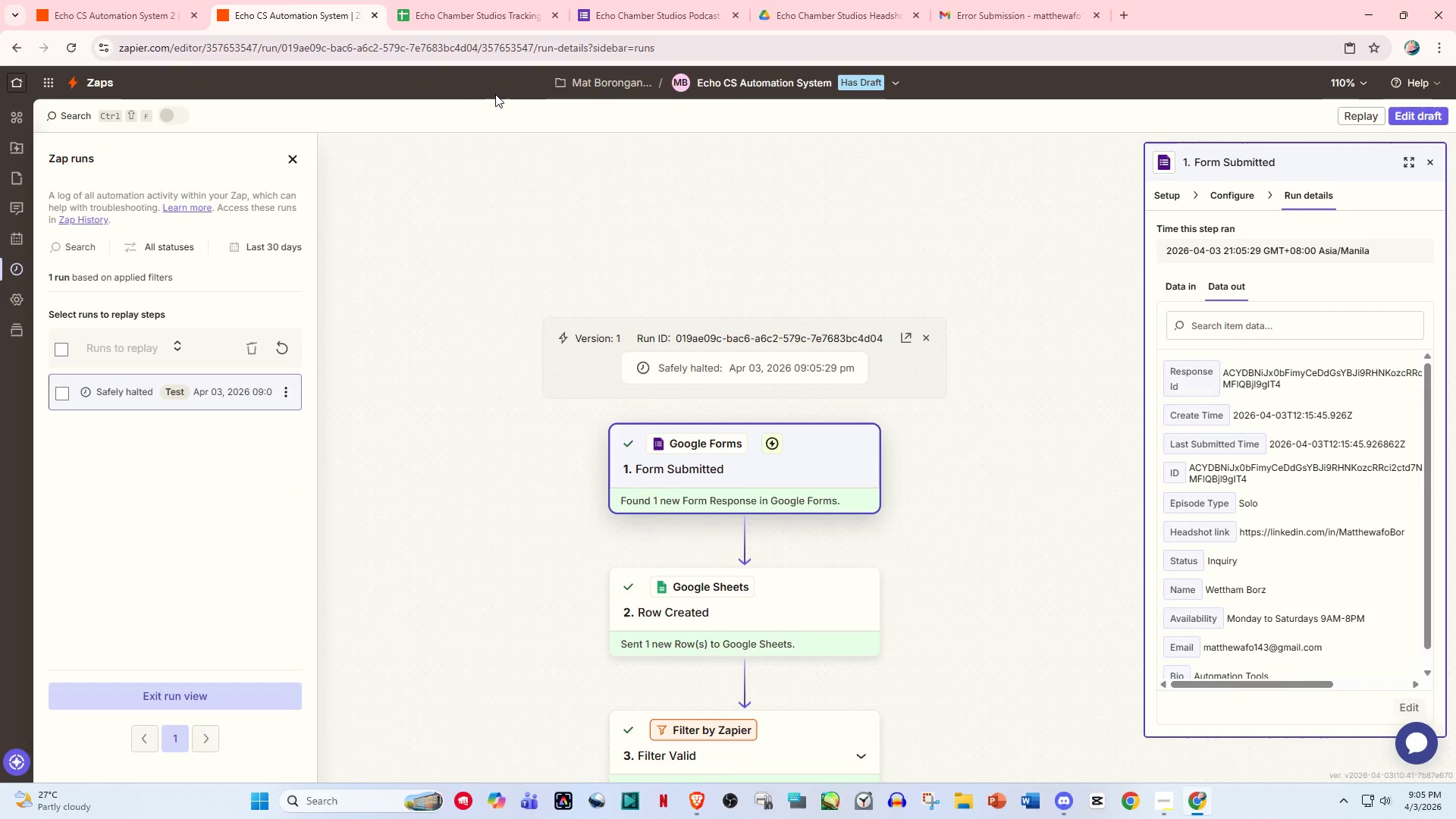 
scroll: coordinate [777, 457], scroll_direction: down, amount: 30.0
 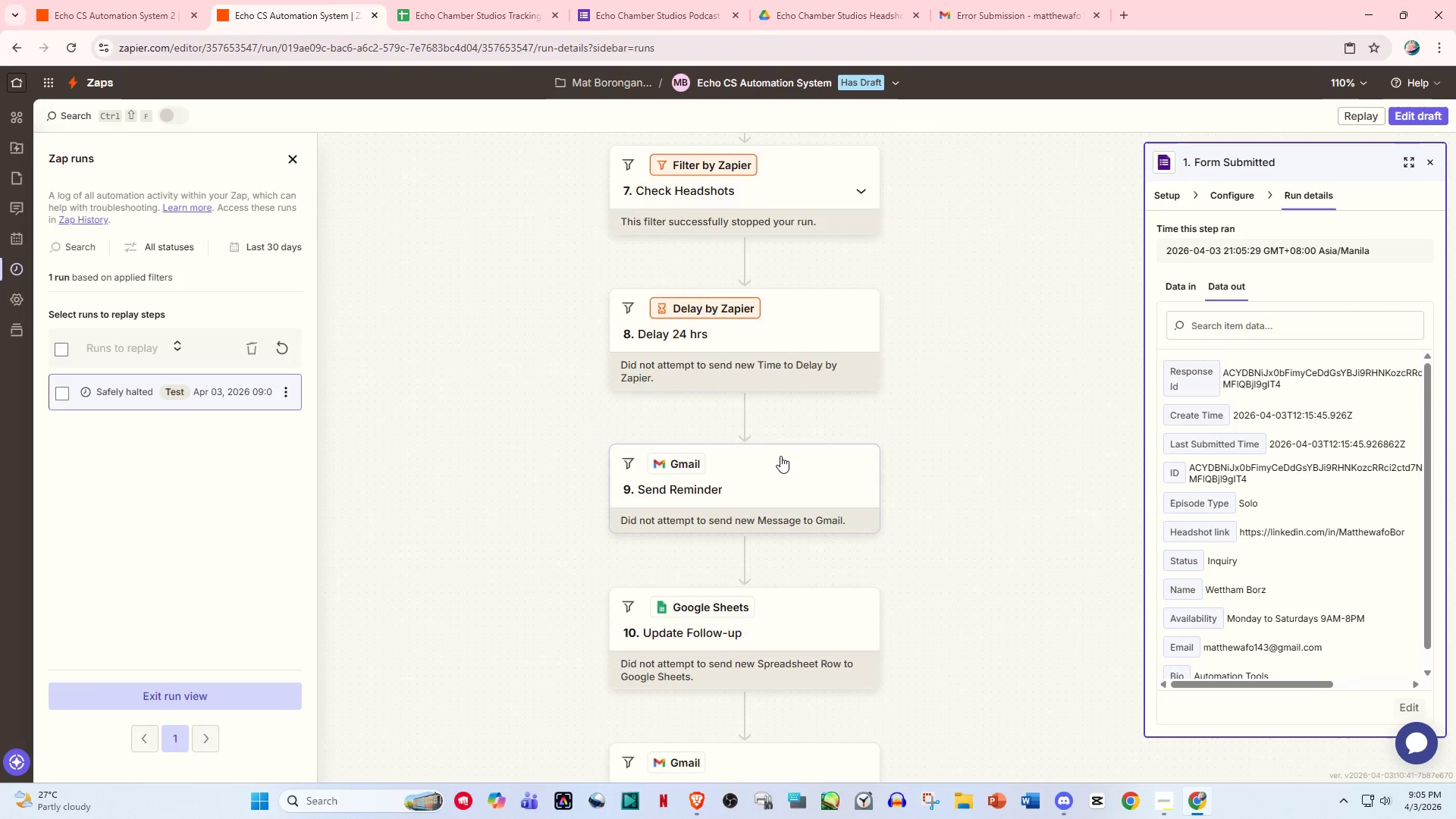 
scroll: coordinate [625, 344], scroll_direction: up, amount: 22.0
 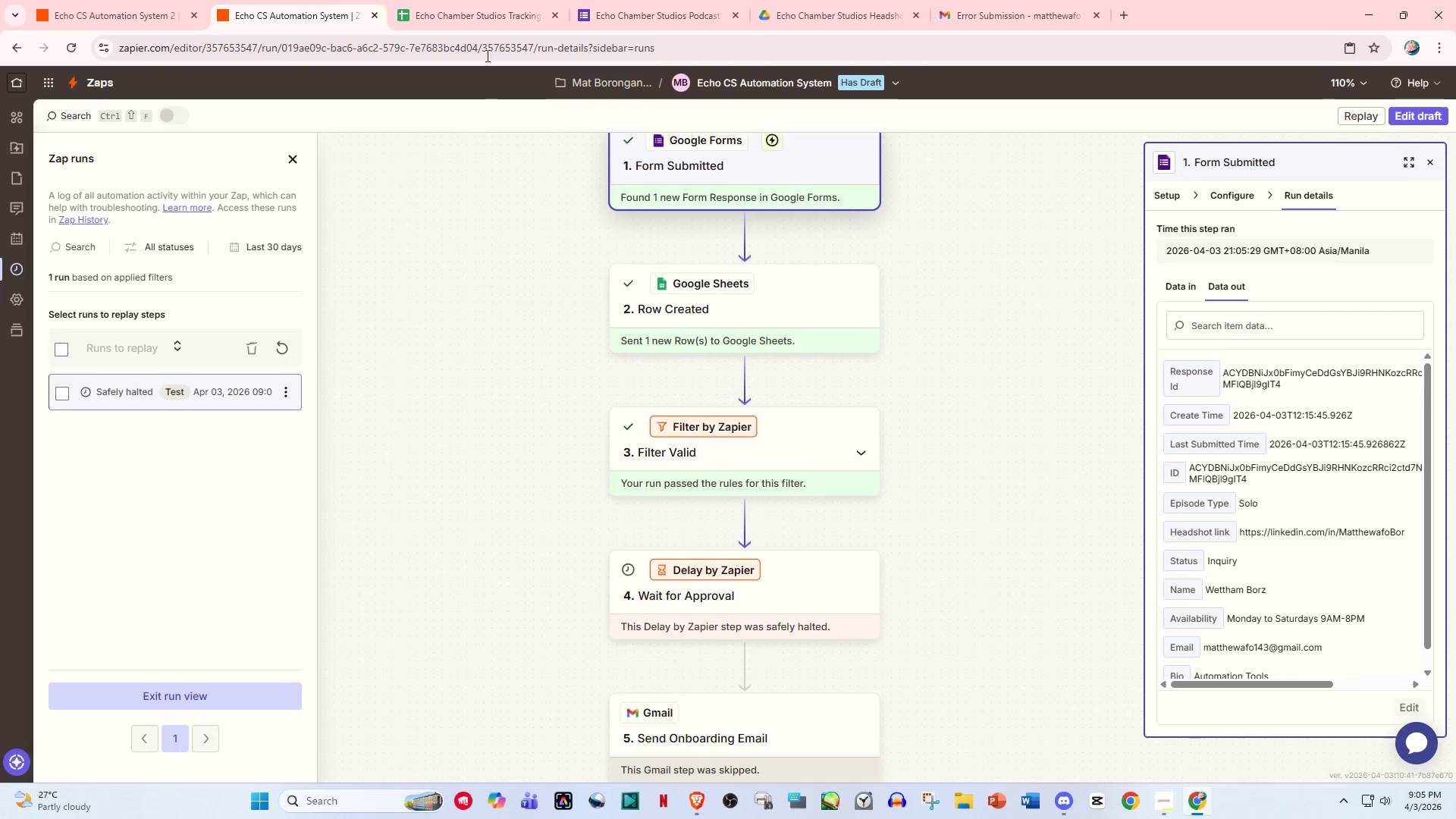 
left_click([486, 21])
 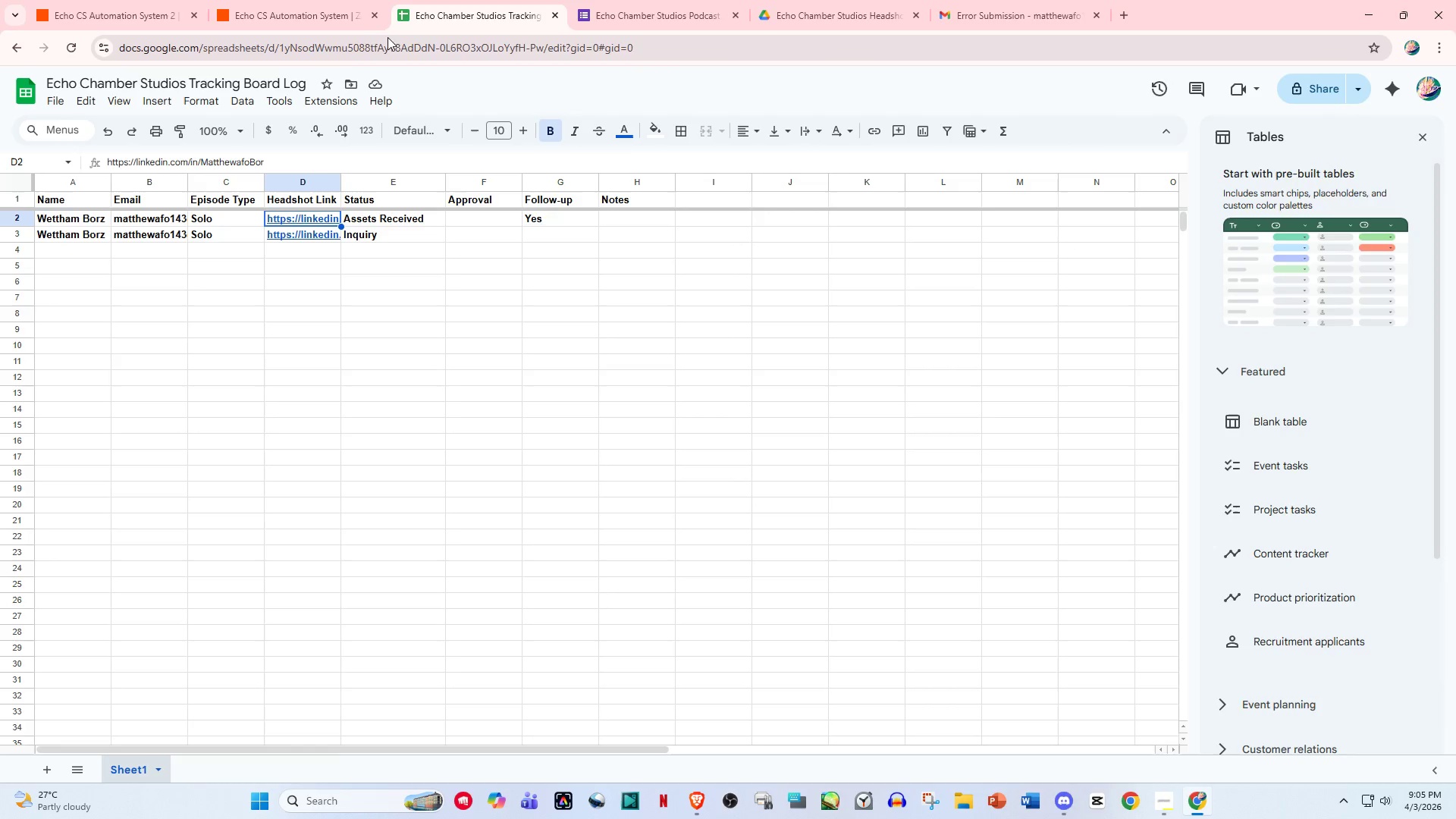 
mouse_move([313, 0])
 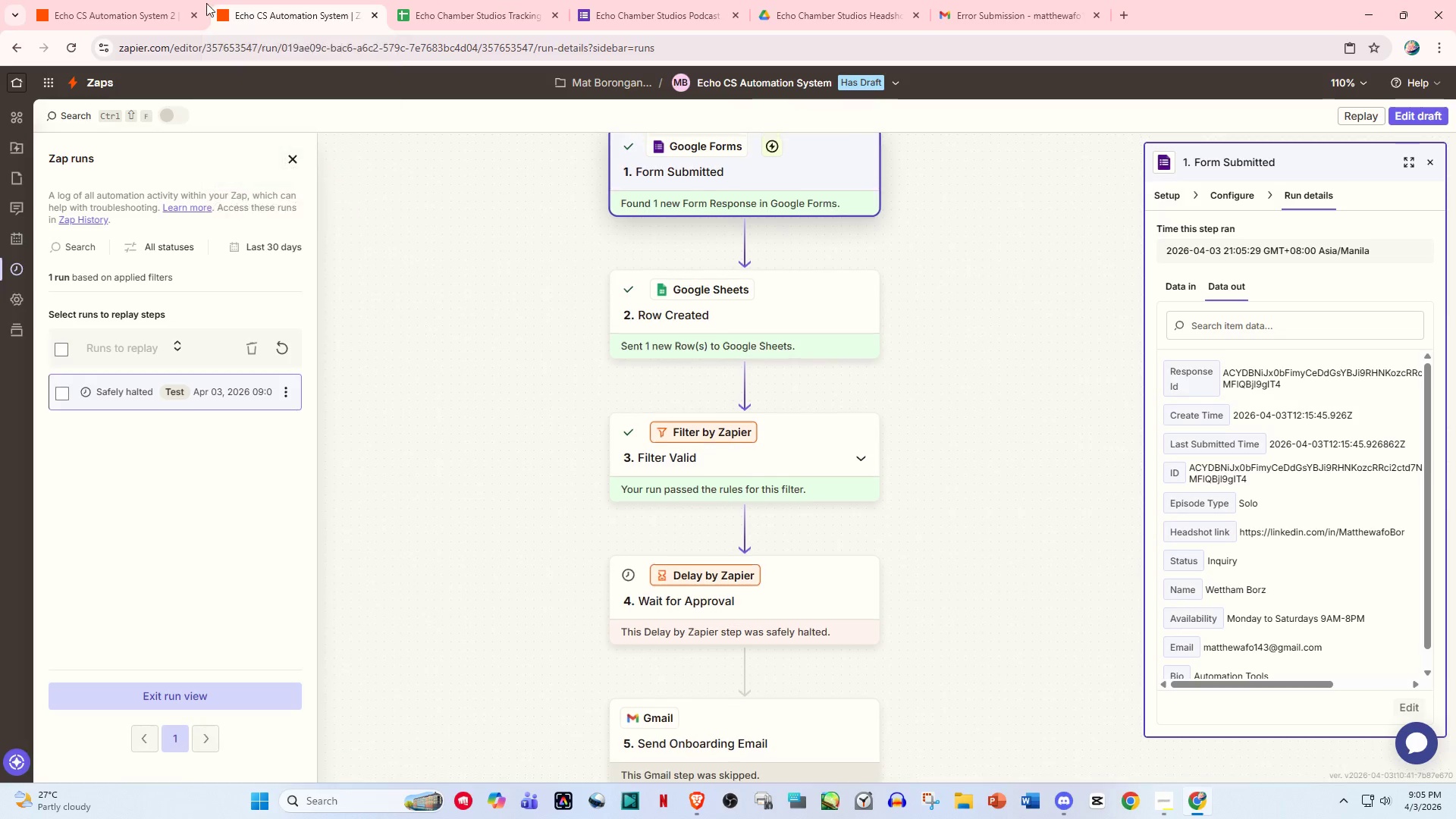 
double_click([96, 5])
 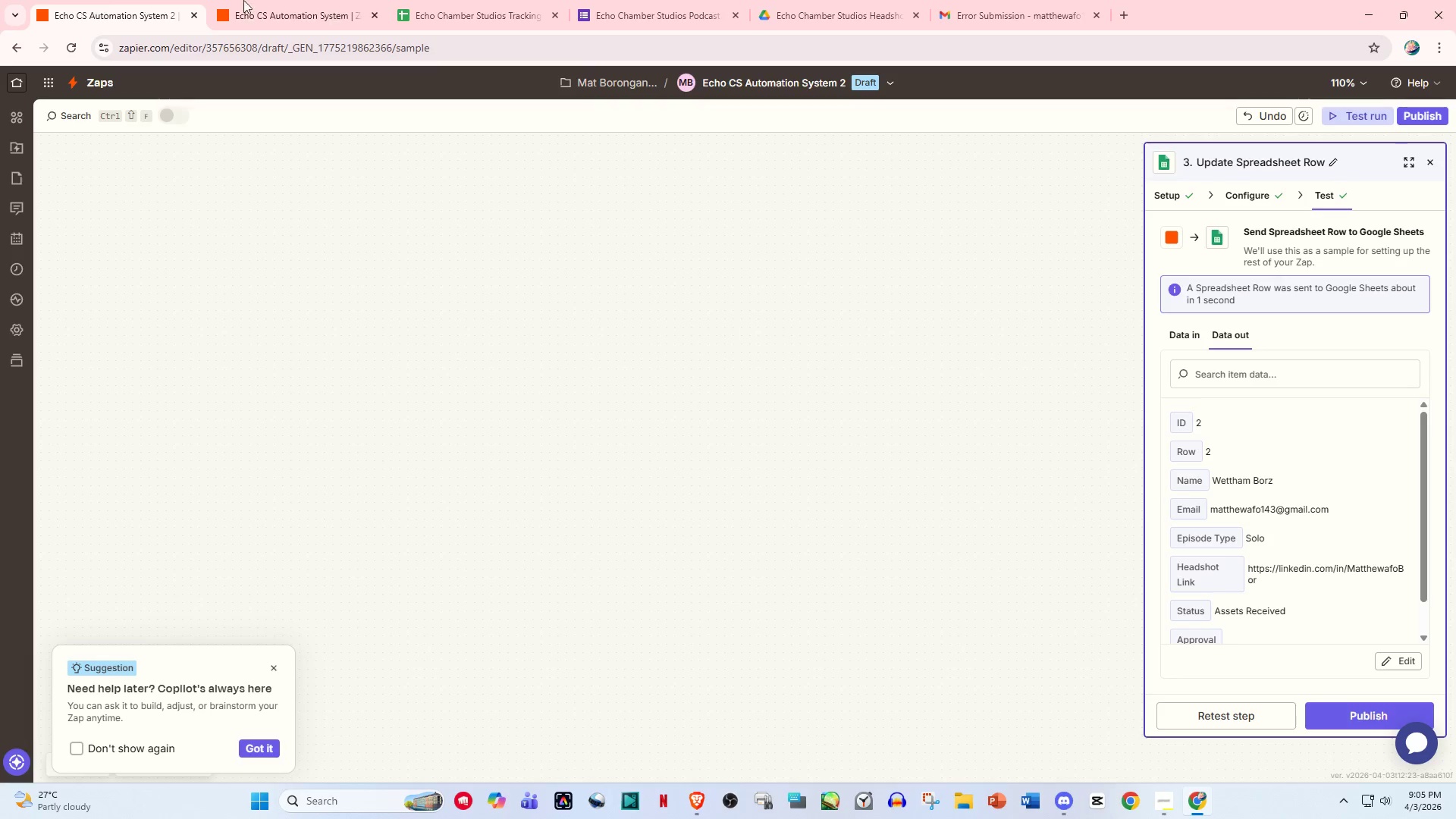 
triple_click([272, 0])
 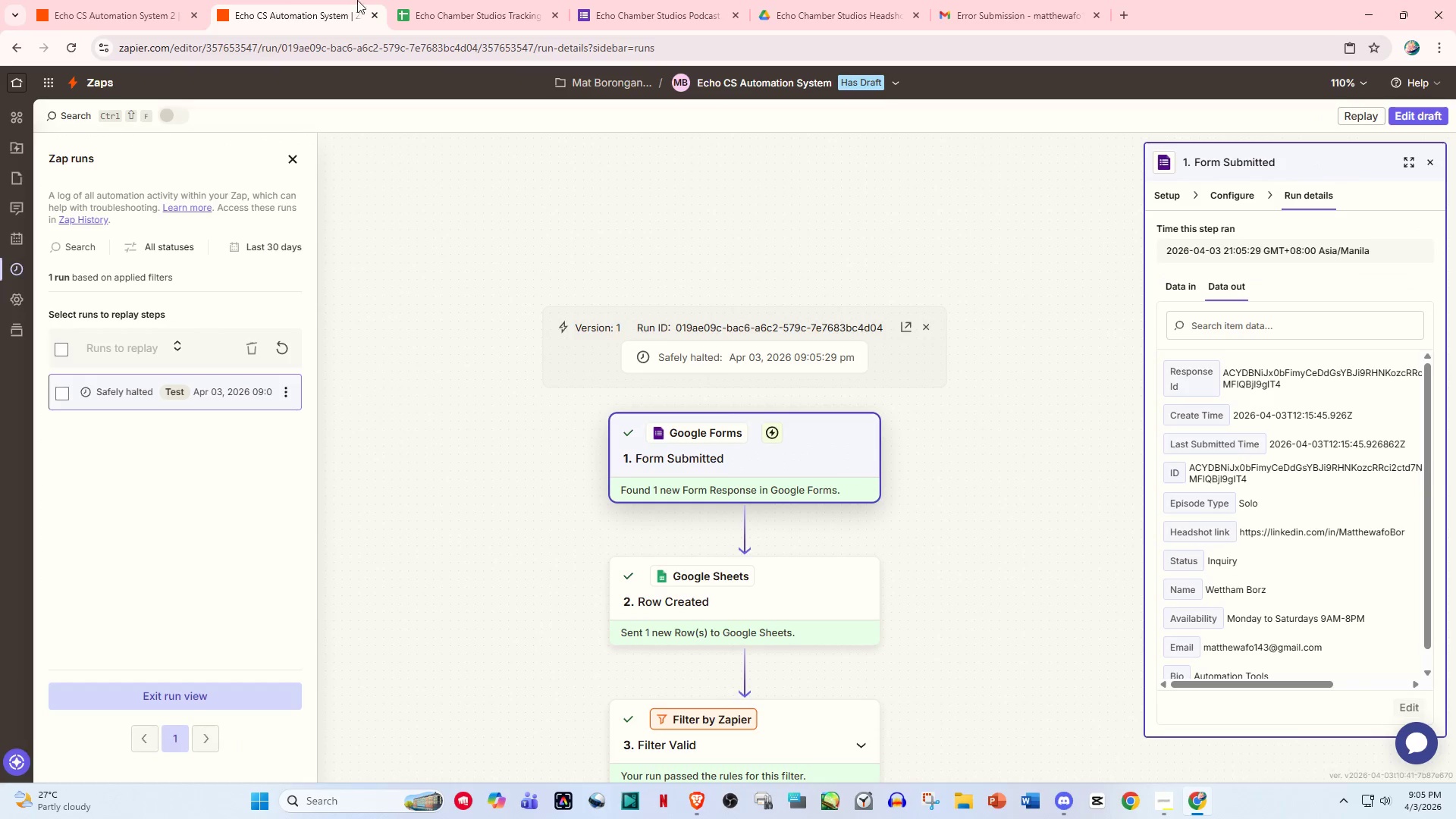 
triple_click([430, 0])
 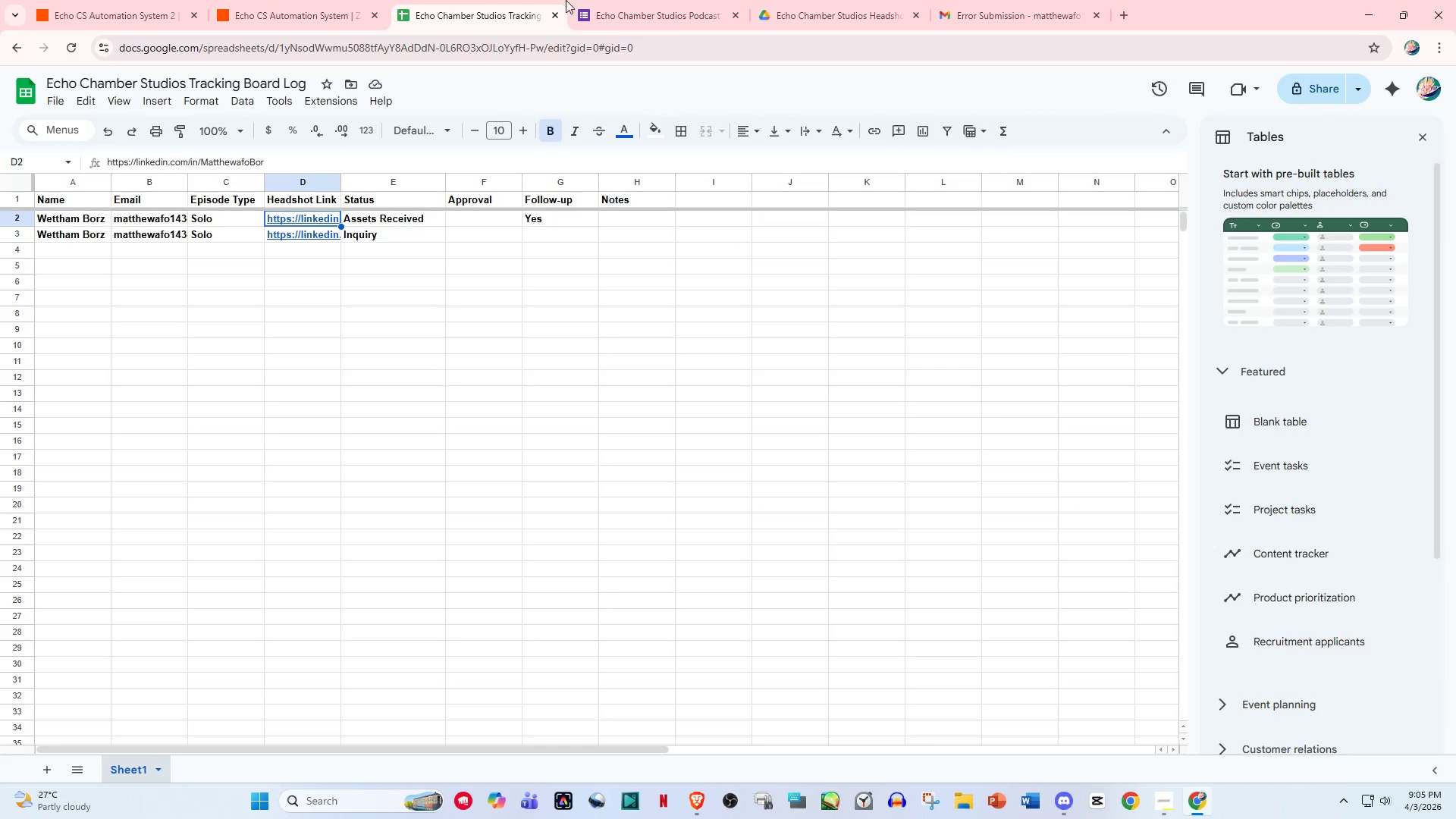 
left_click([614, 0])
 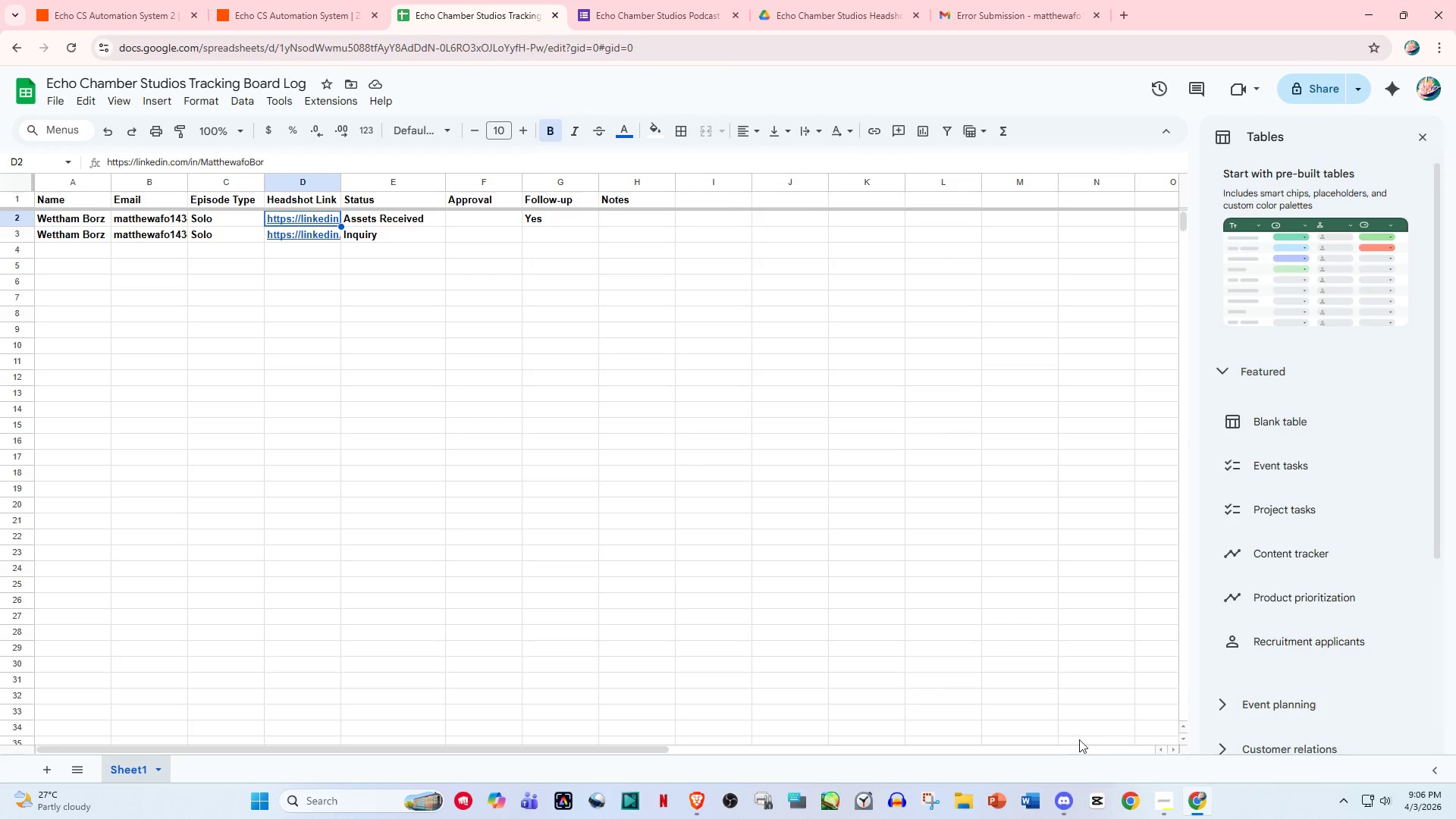 
left_click([1165, 791])